 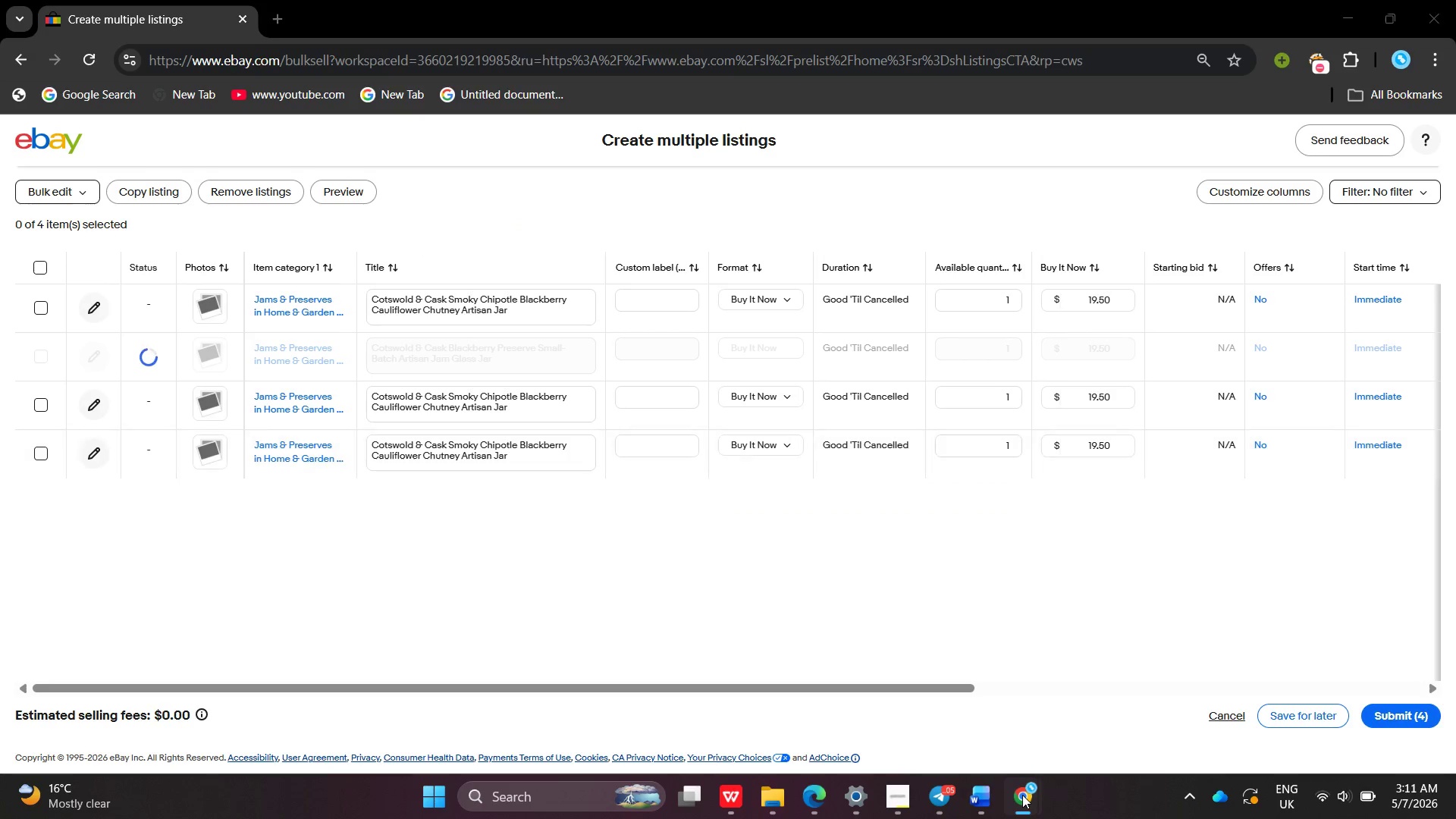 
left_click([949, 739])
 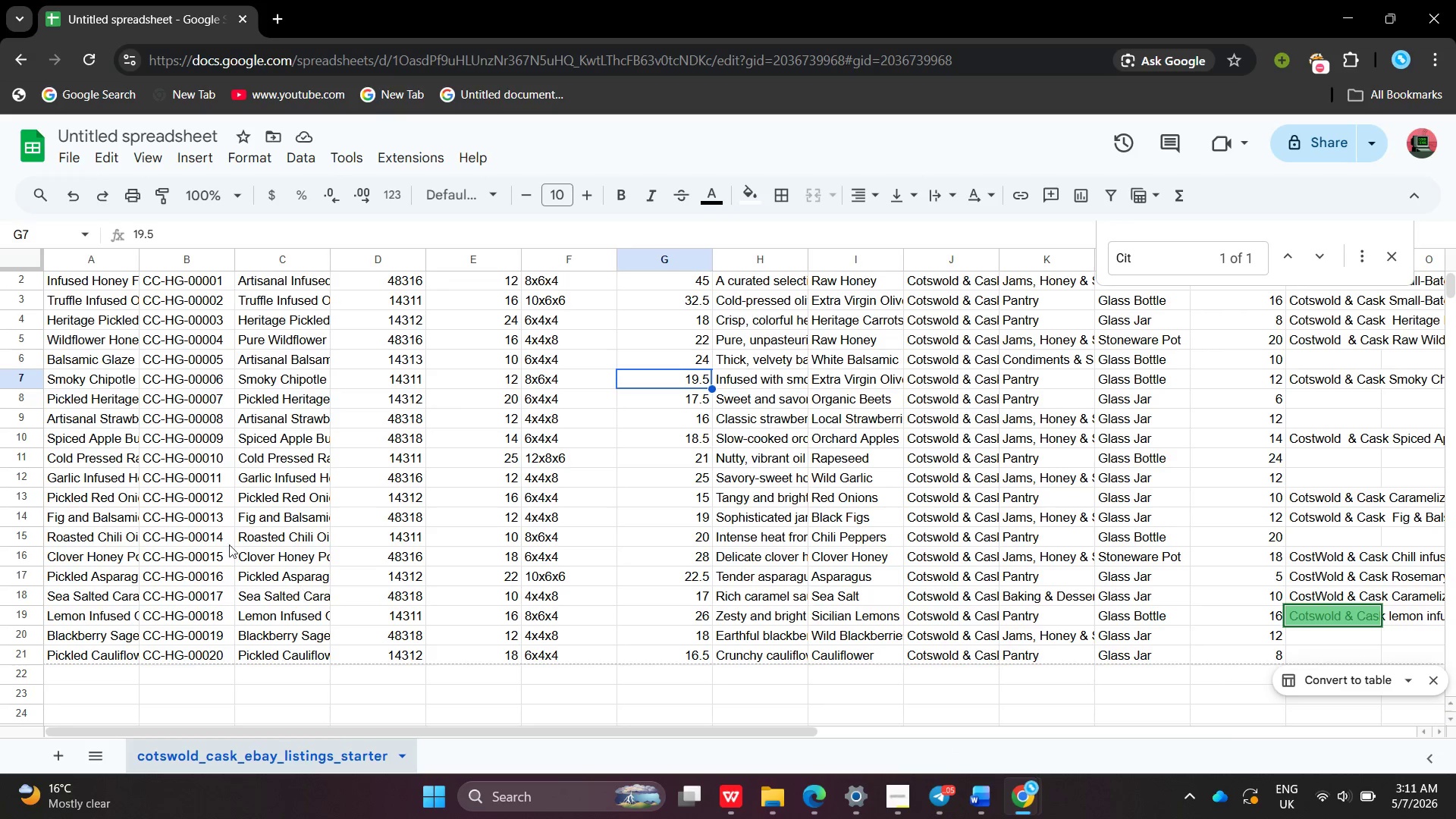 
left_click([190, 512])
 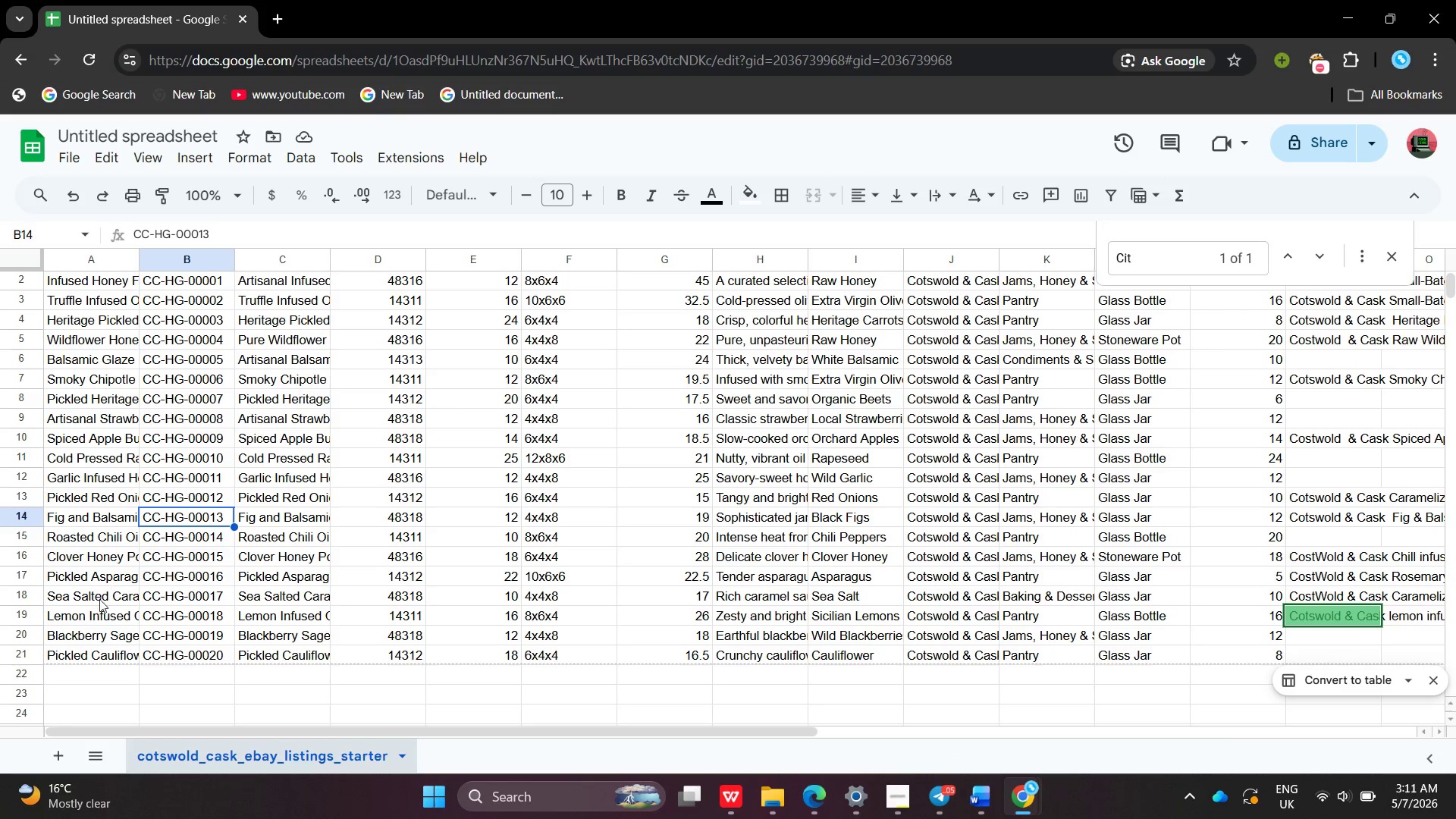 
left_click([87, 627])
 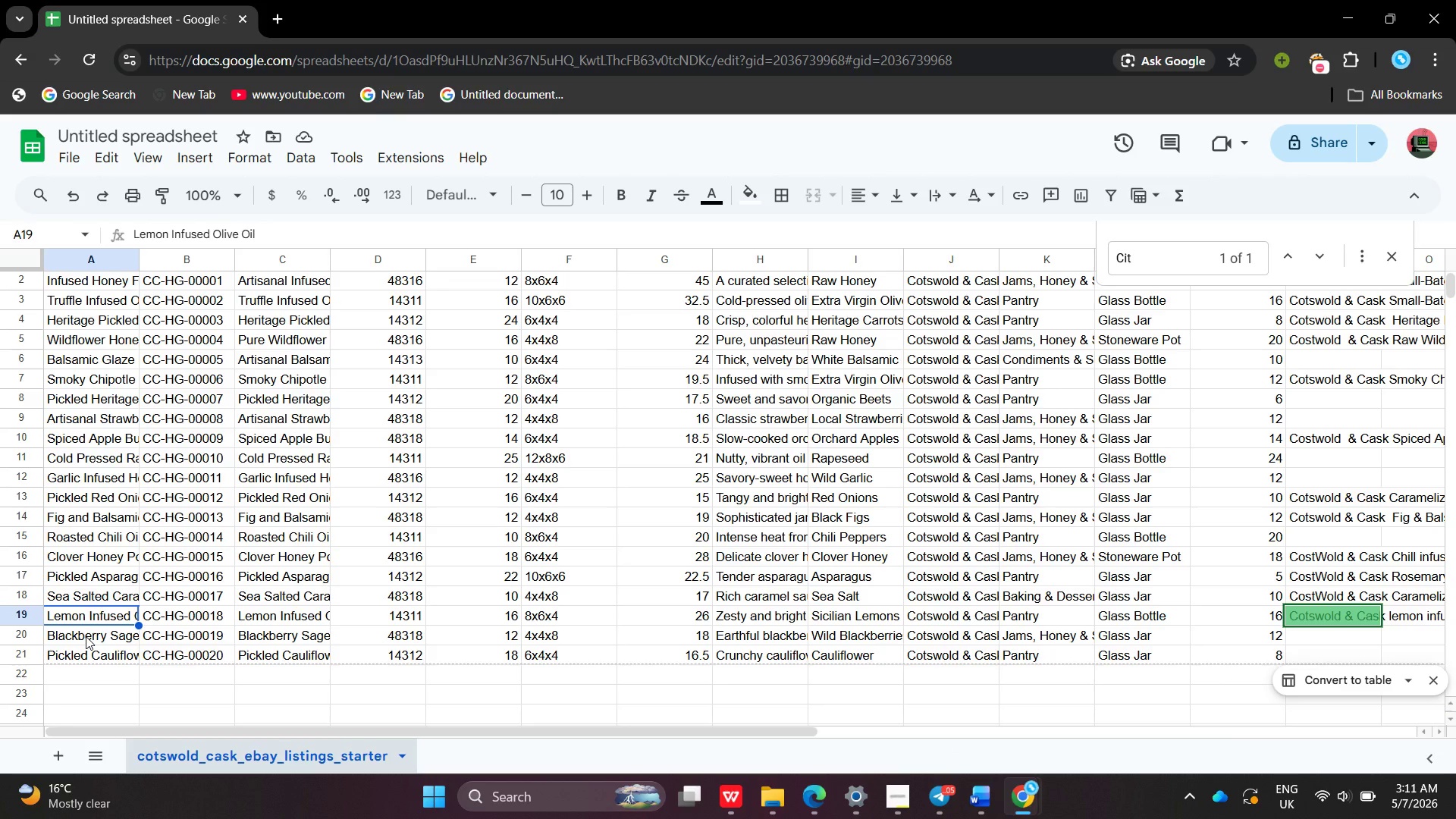 
double_click([86, 636])
 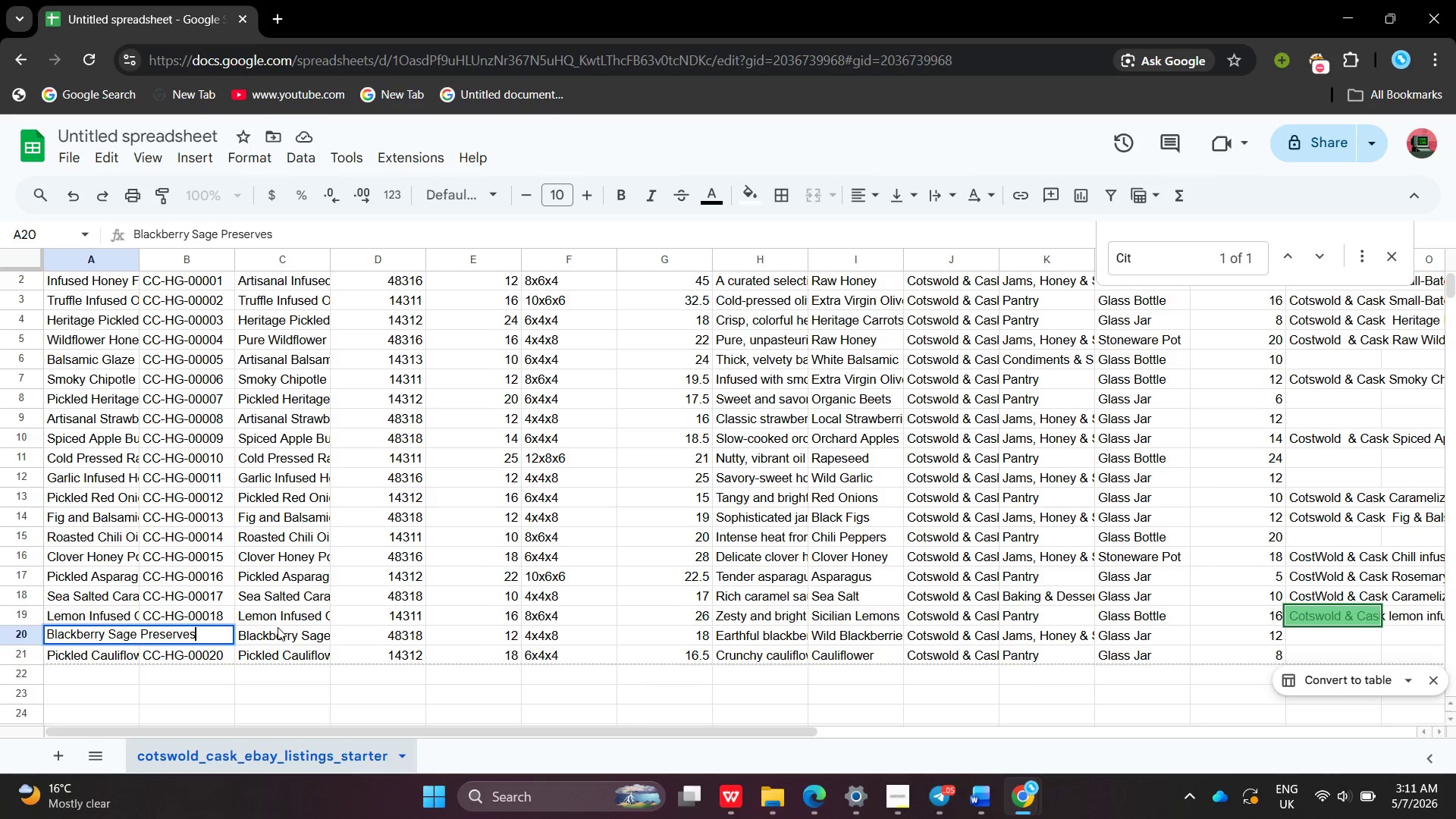 
double_click([278, 627])
 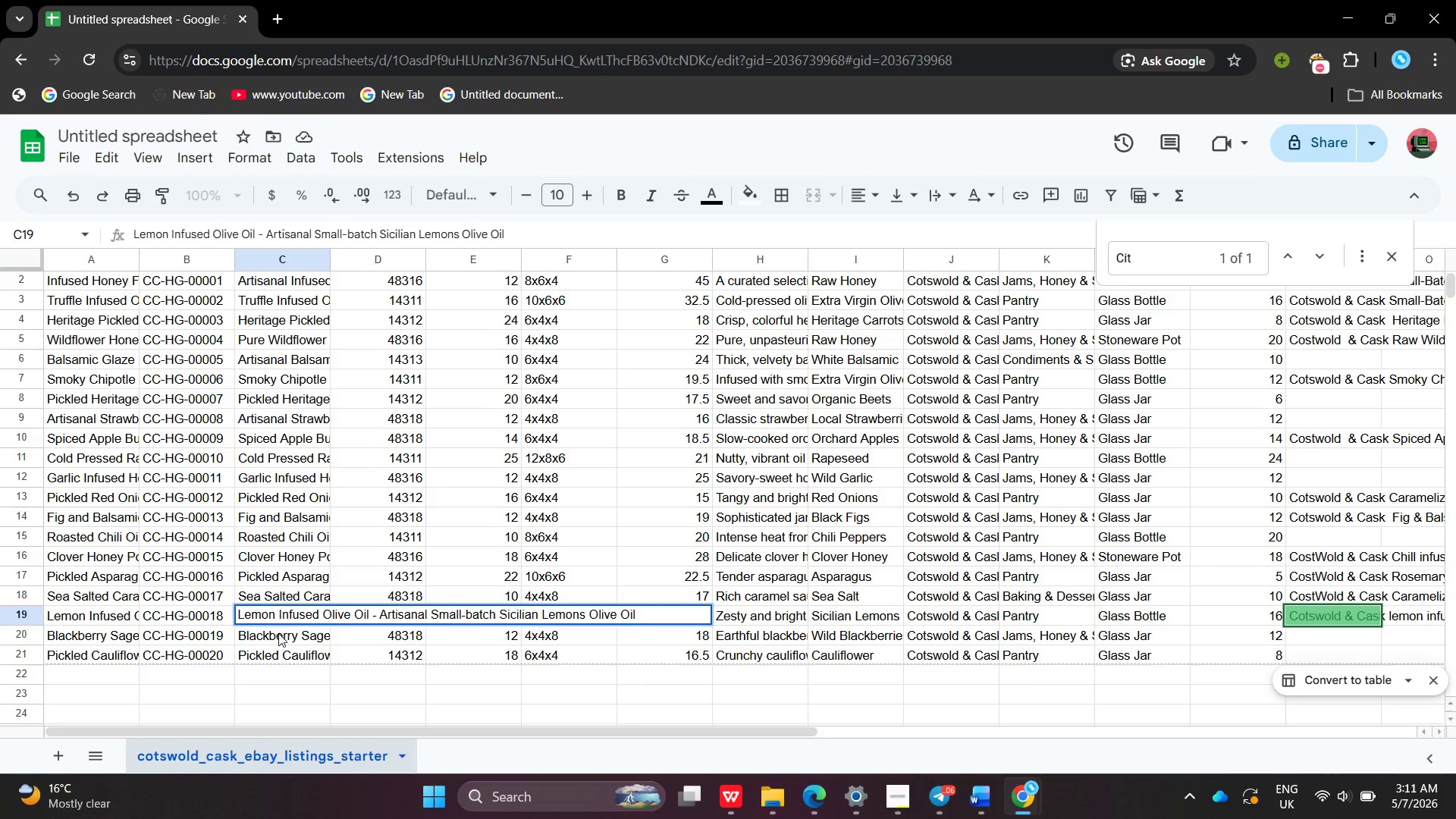 
double_click([278, 633])
 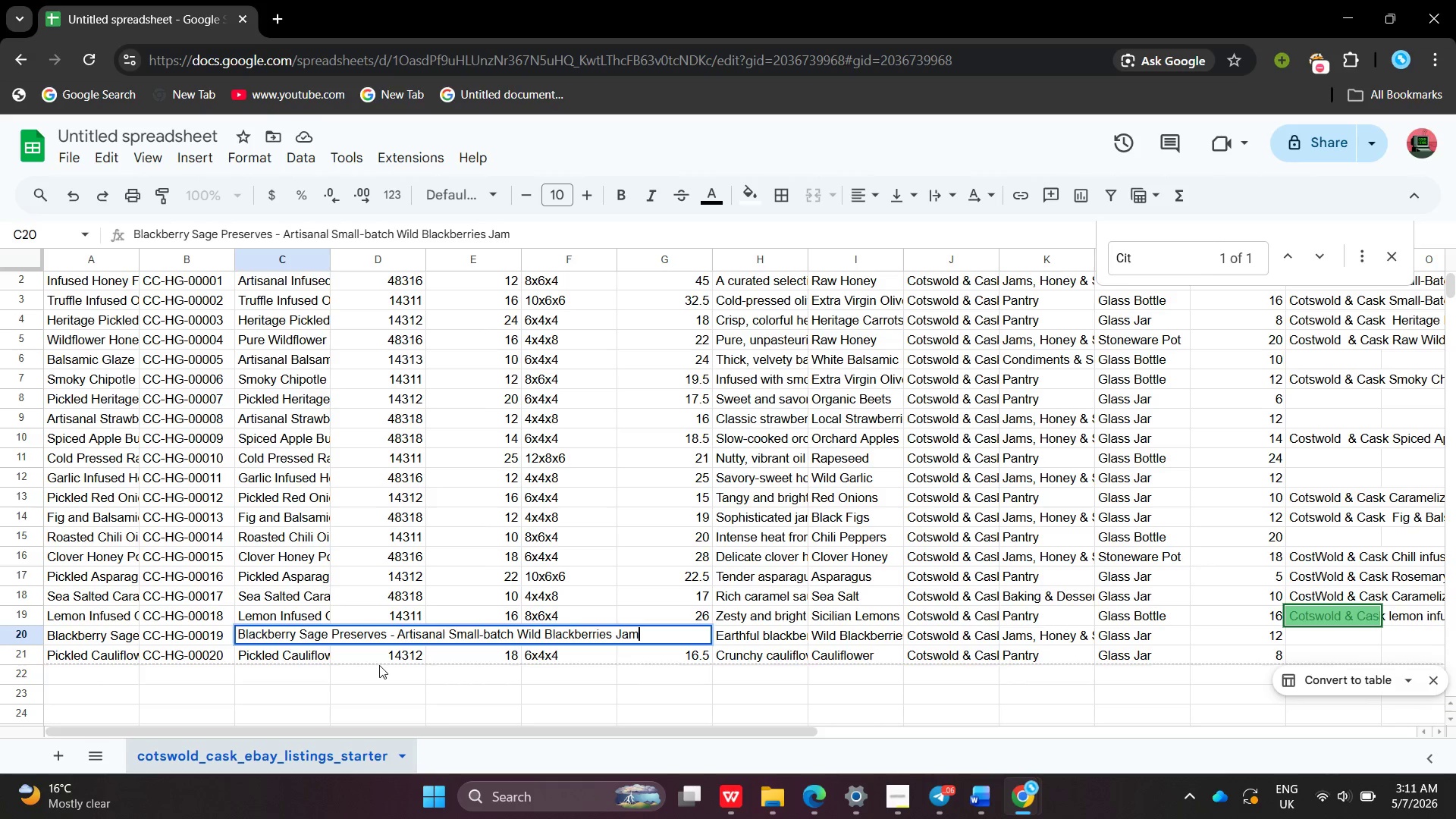 
wait(5.91)
 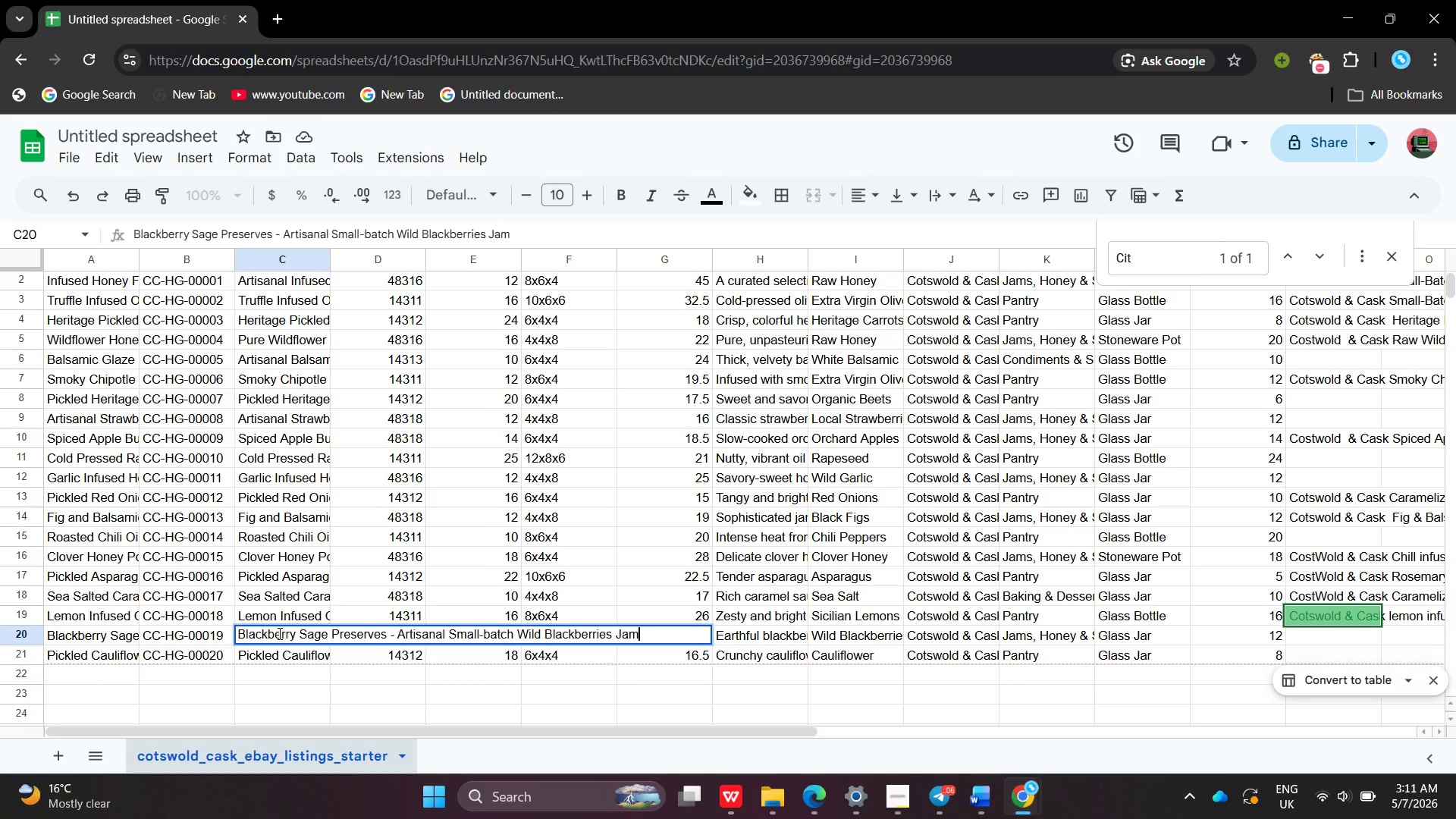 
left_click([379, 665])
 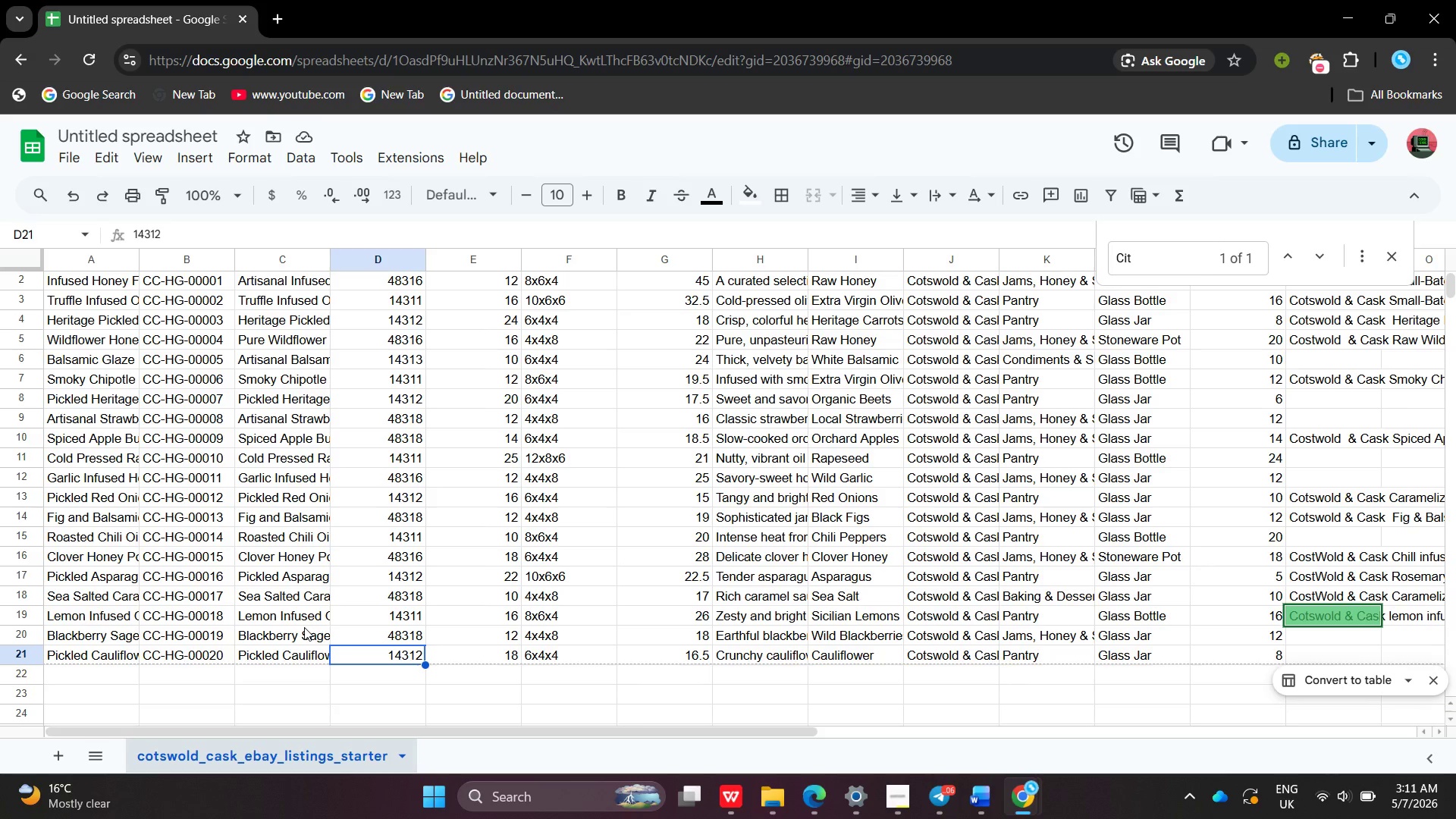 
left_click([304, 628])
 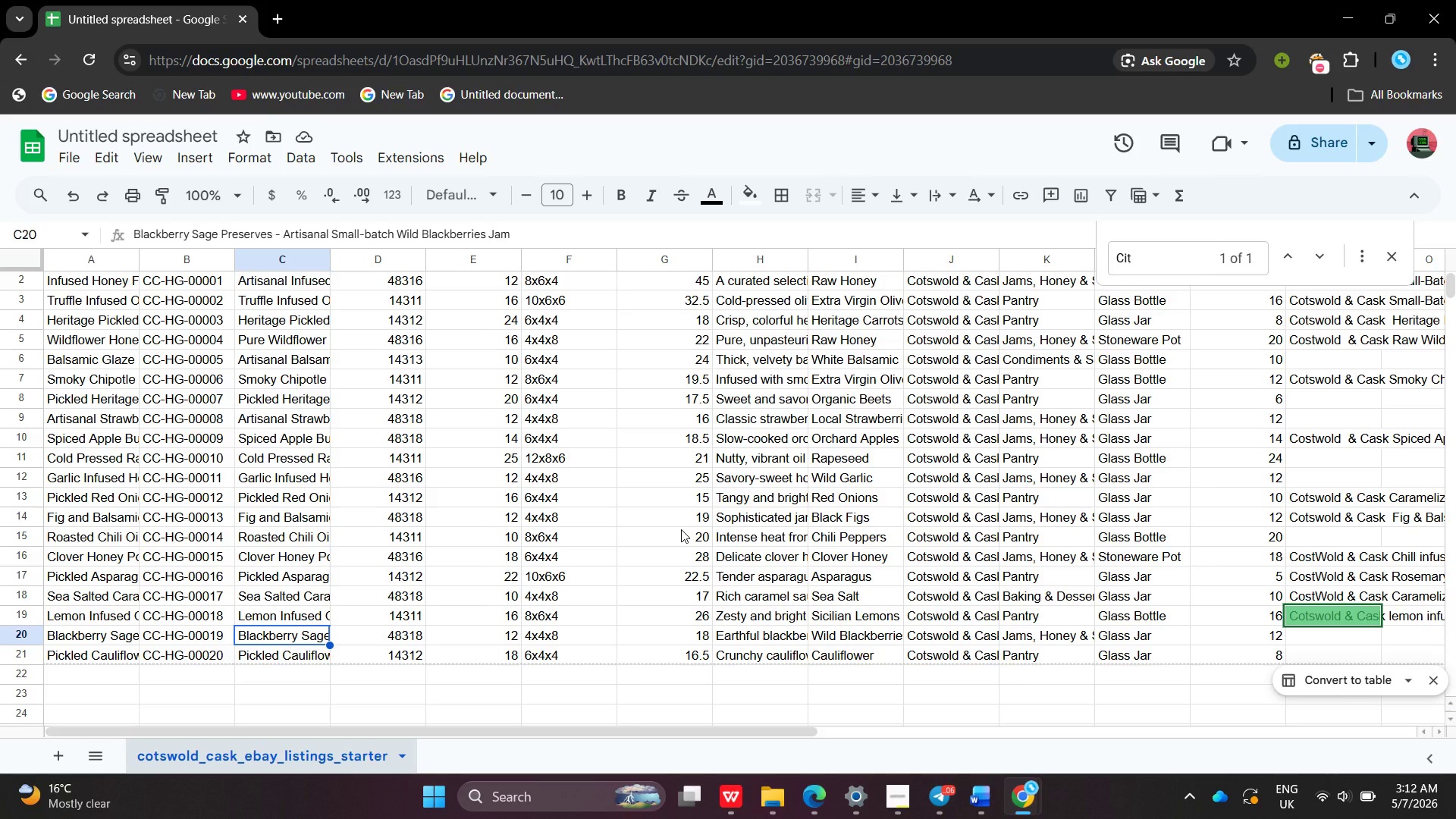 
wait(18.7)
 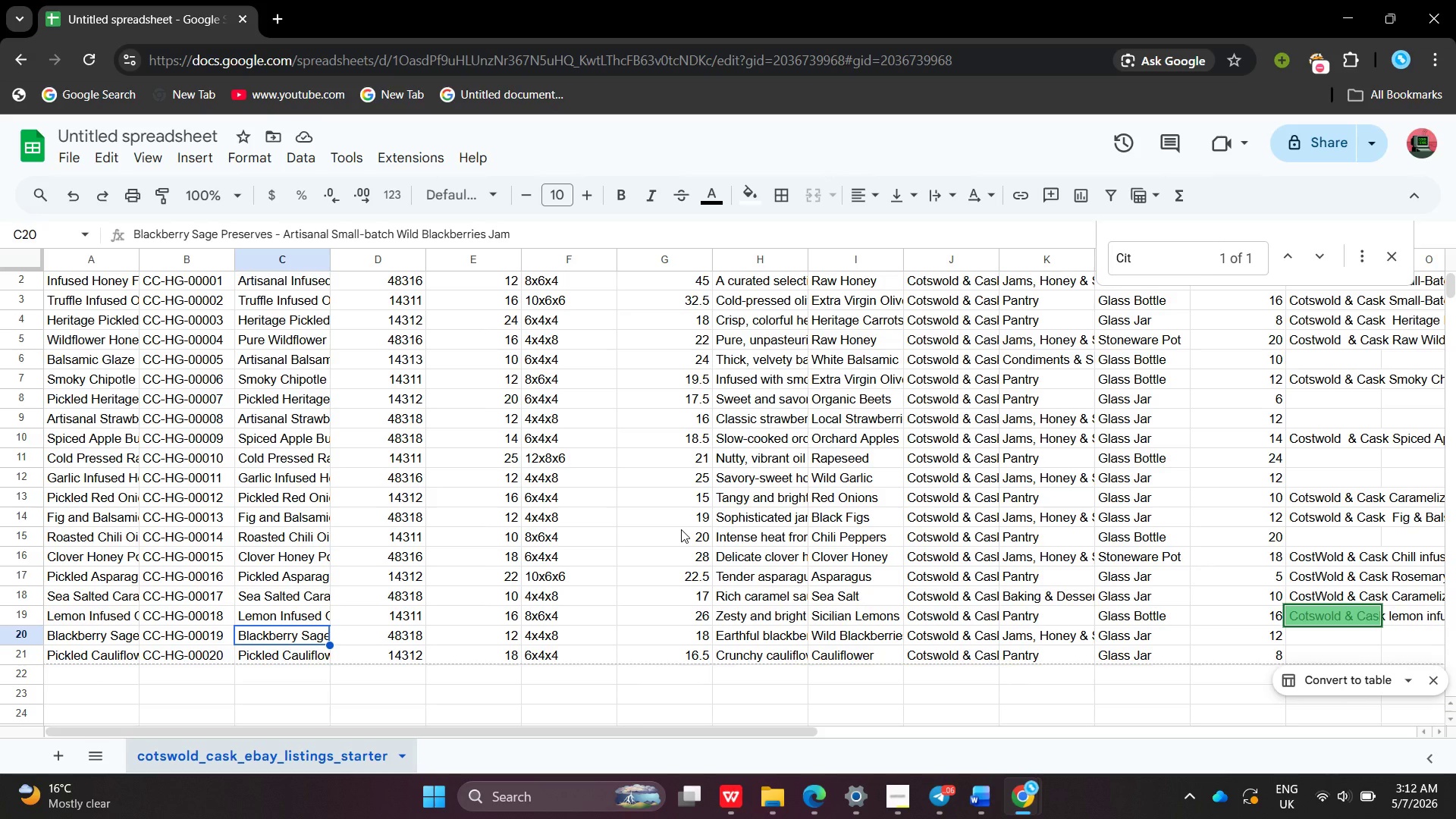 
left_click([1348, 11])
 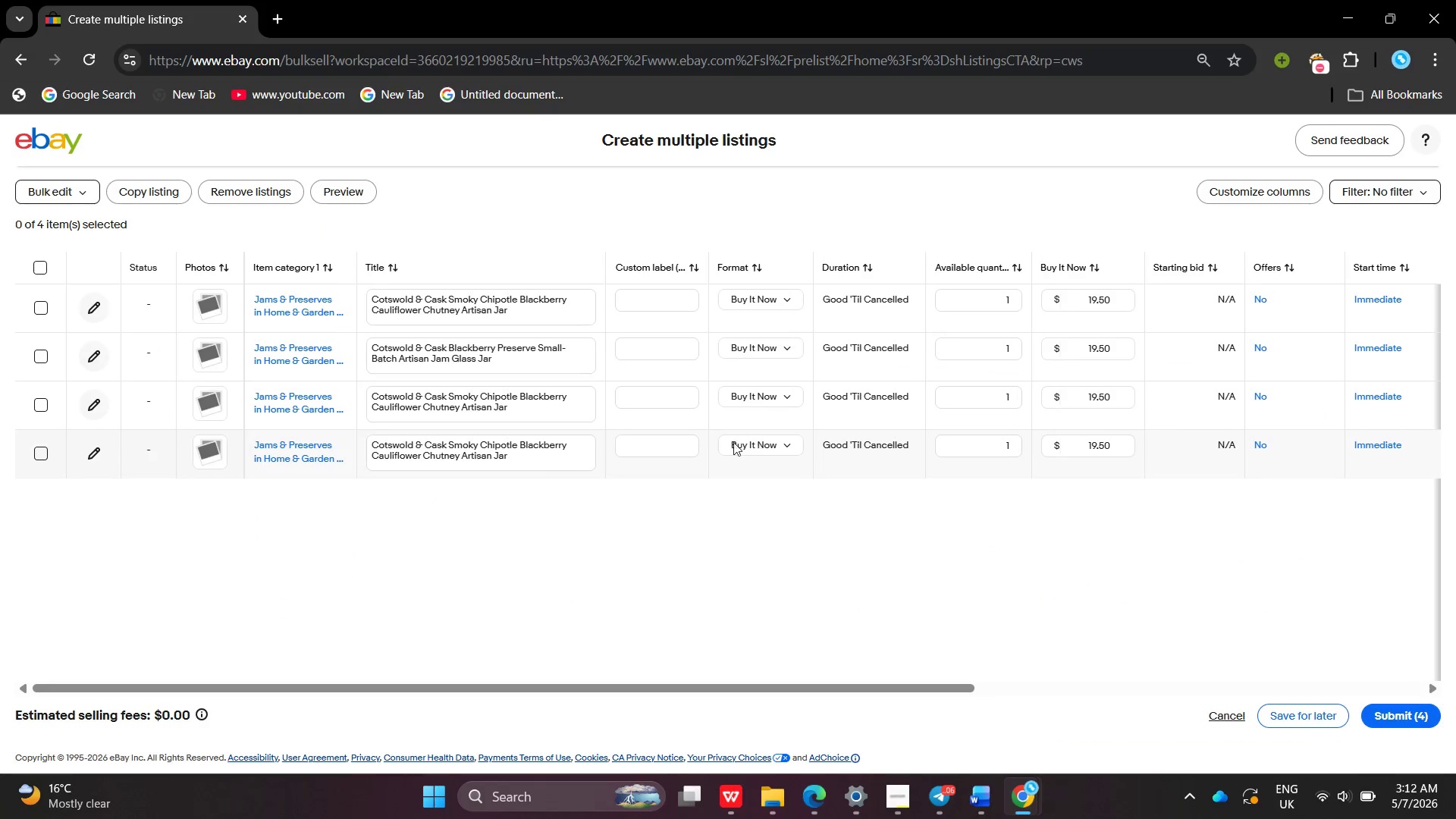 
left_click([576, 402])
 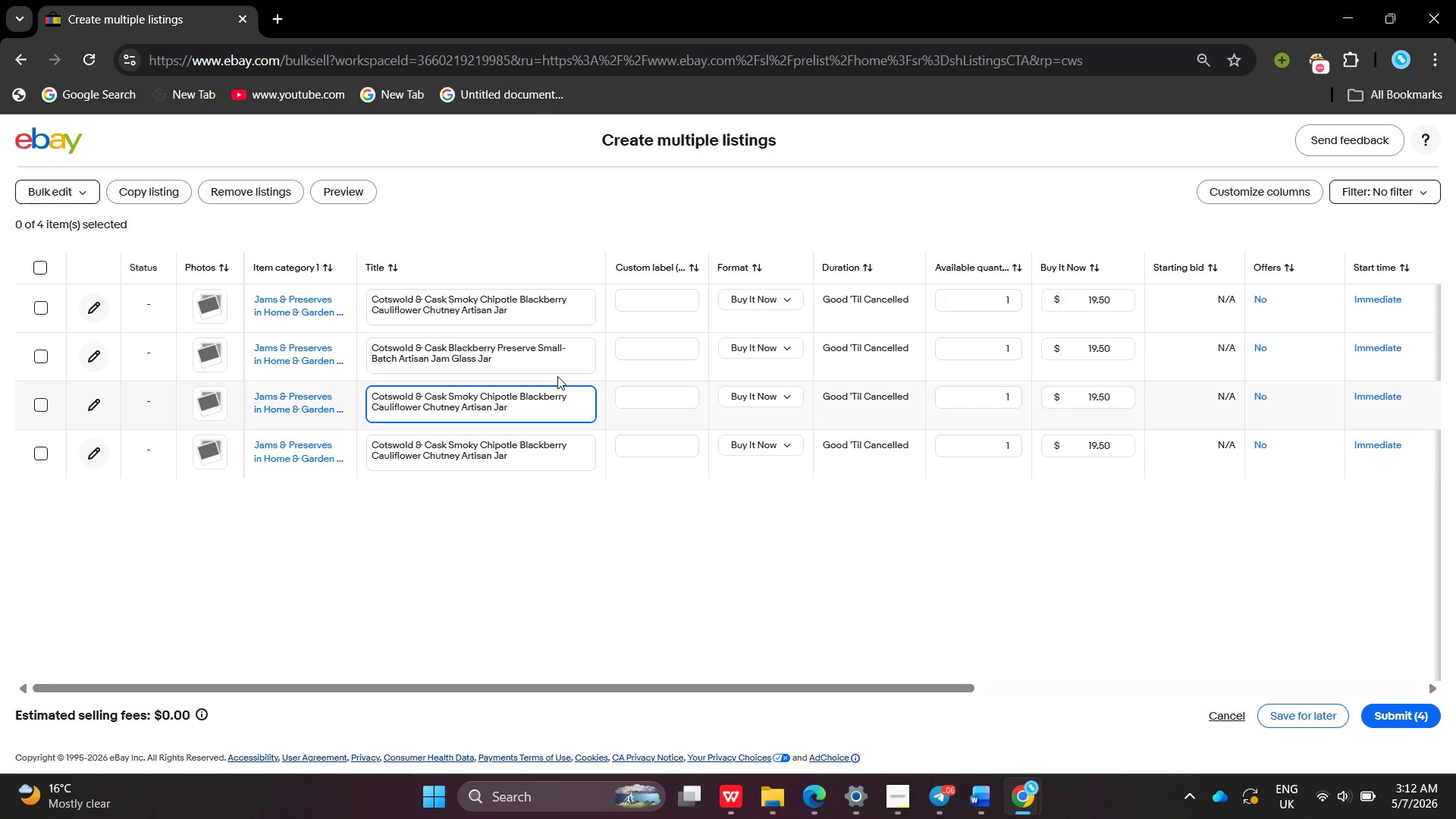 
left_click([557, 376])
 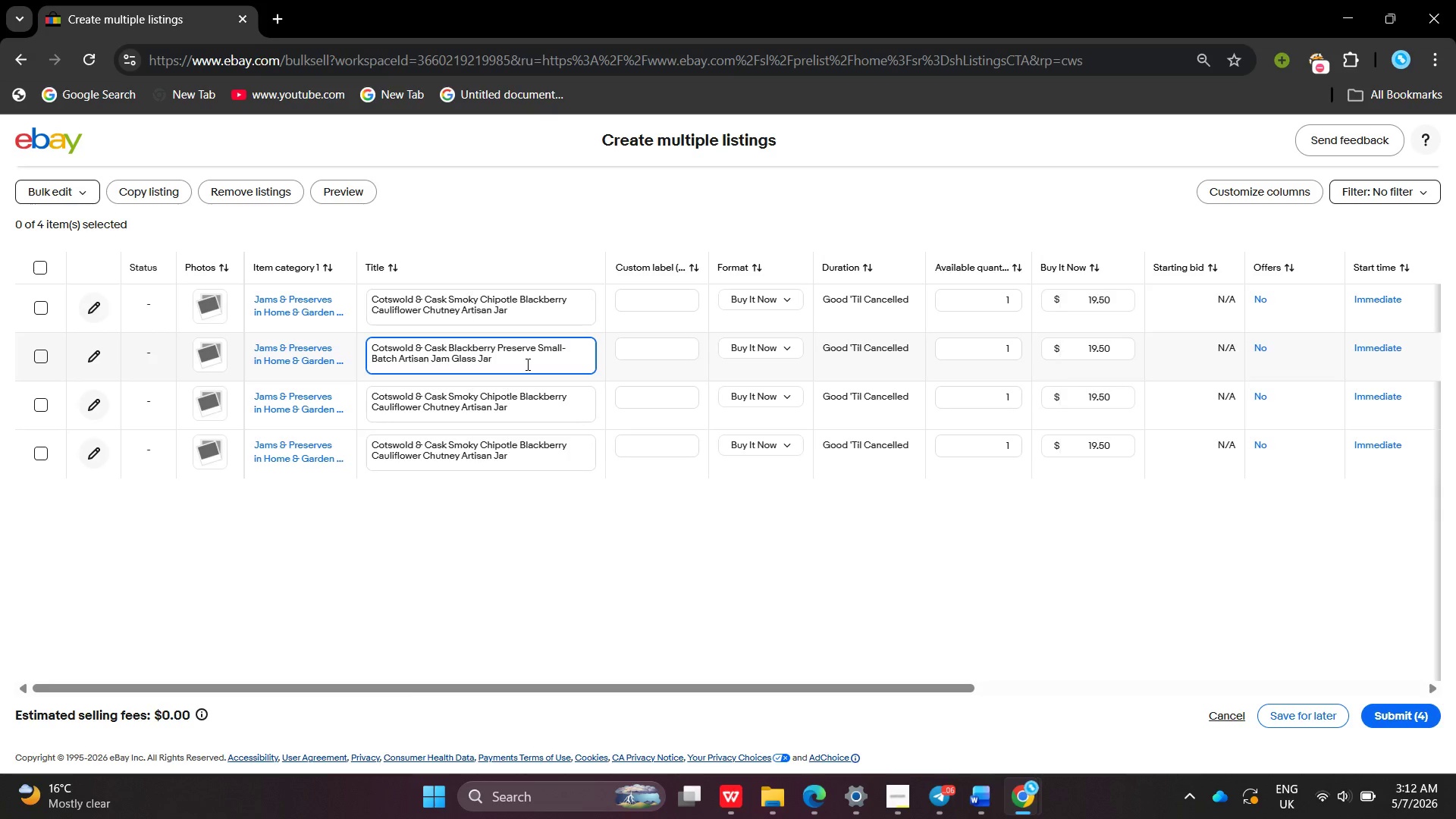 
left_click_drag(start_coordinate=[526, 364], to_coordinate=[304, 356])
 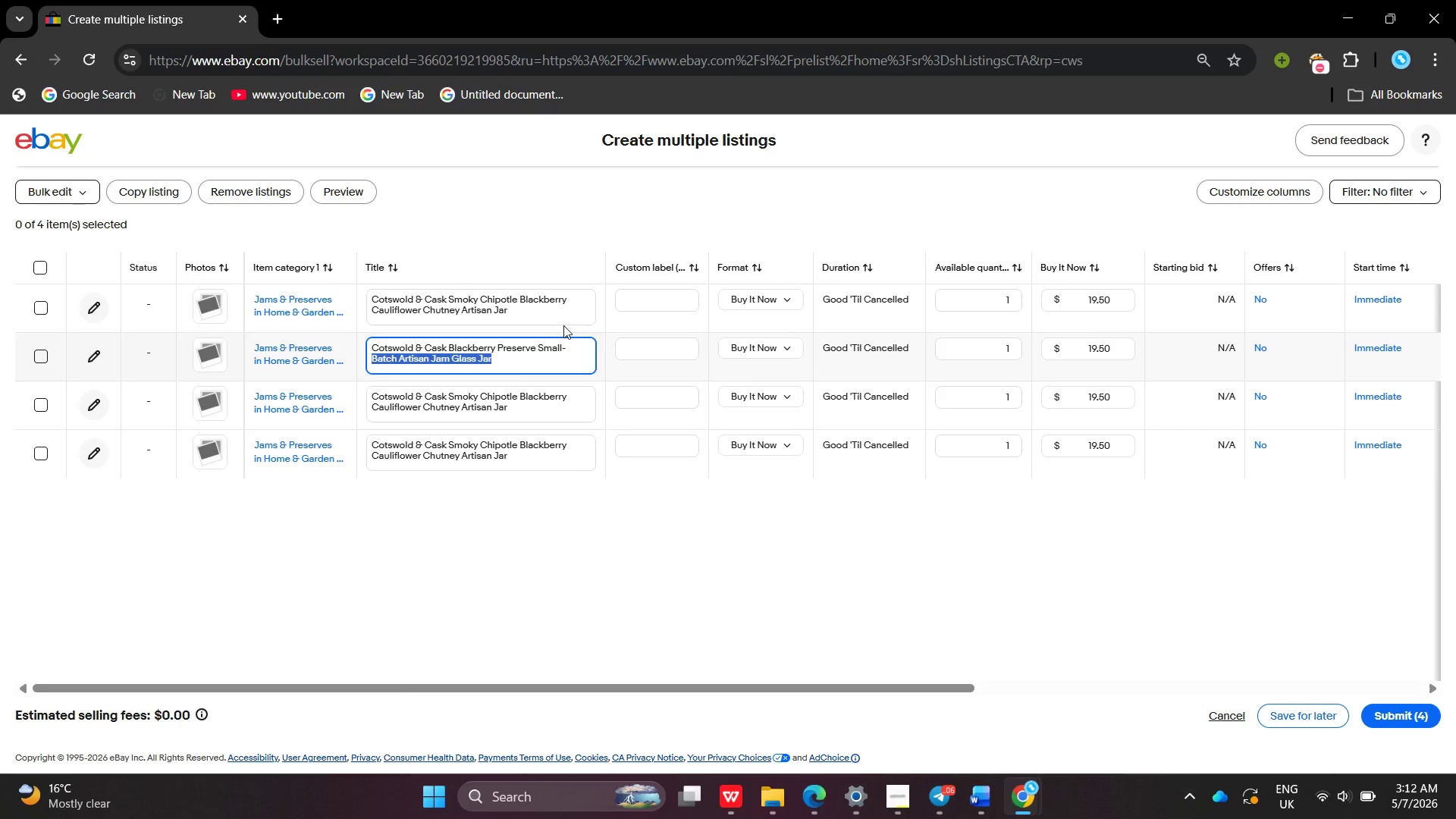 
left_click([563, 325])
 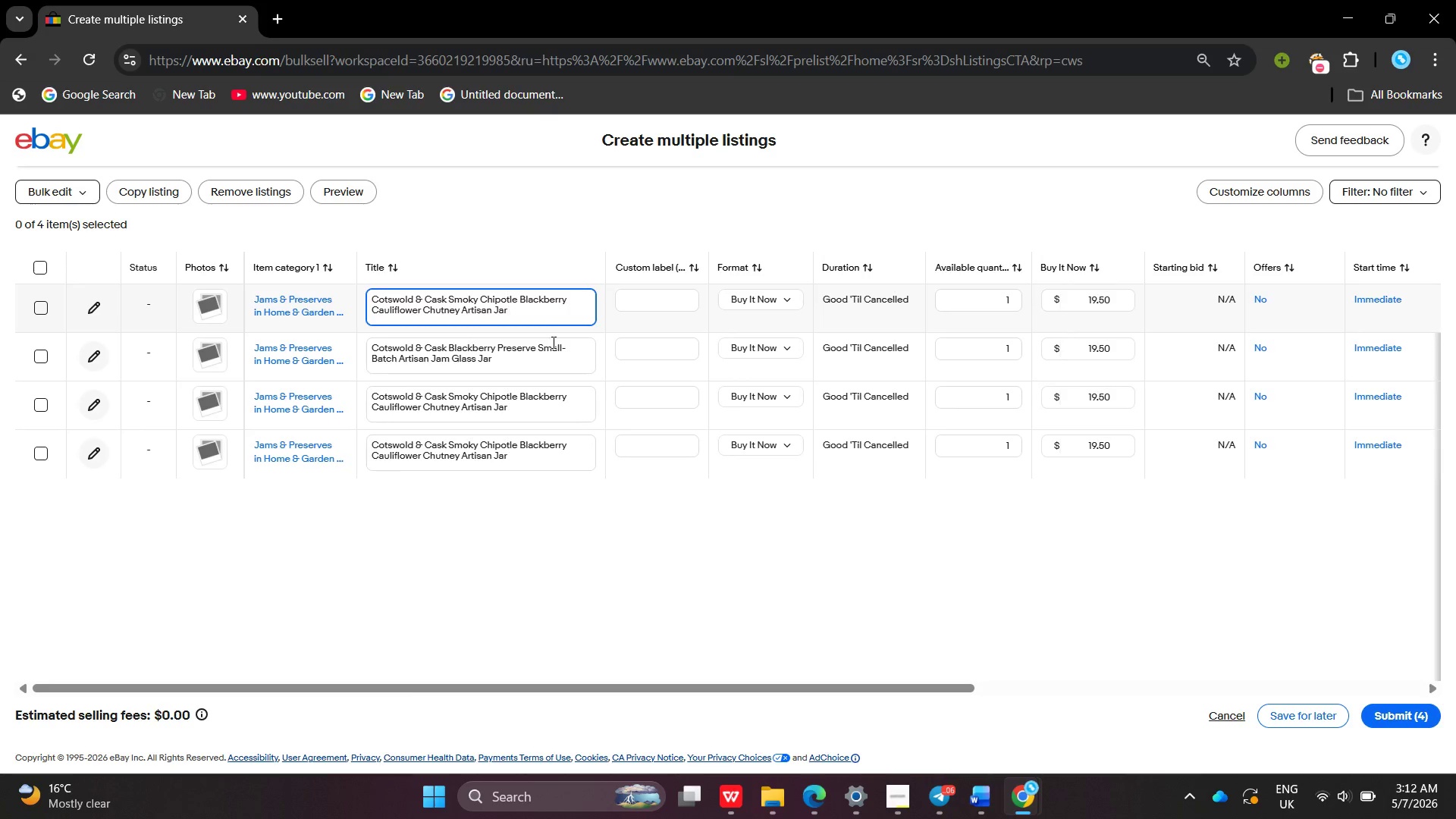 
left_click([552, 342])
 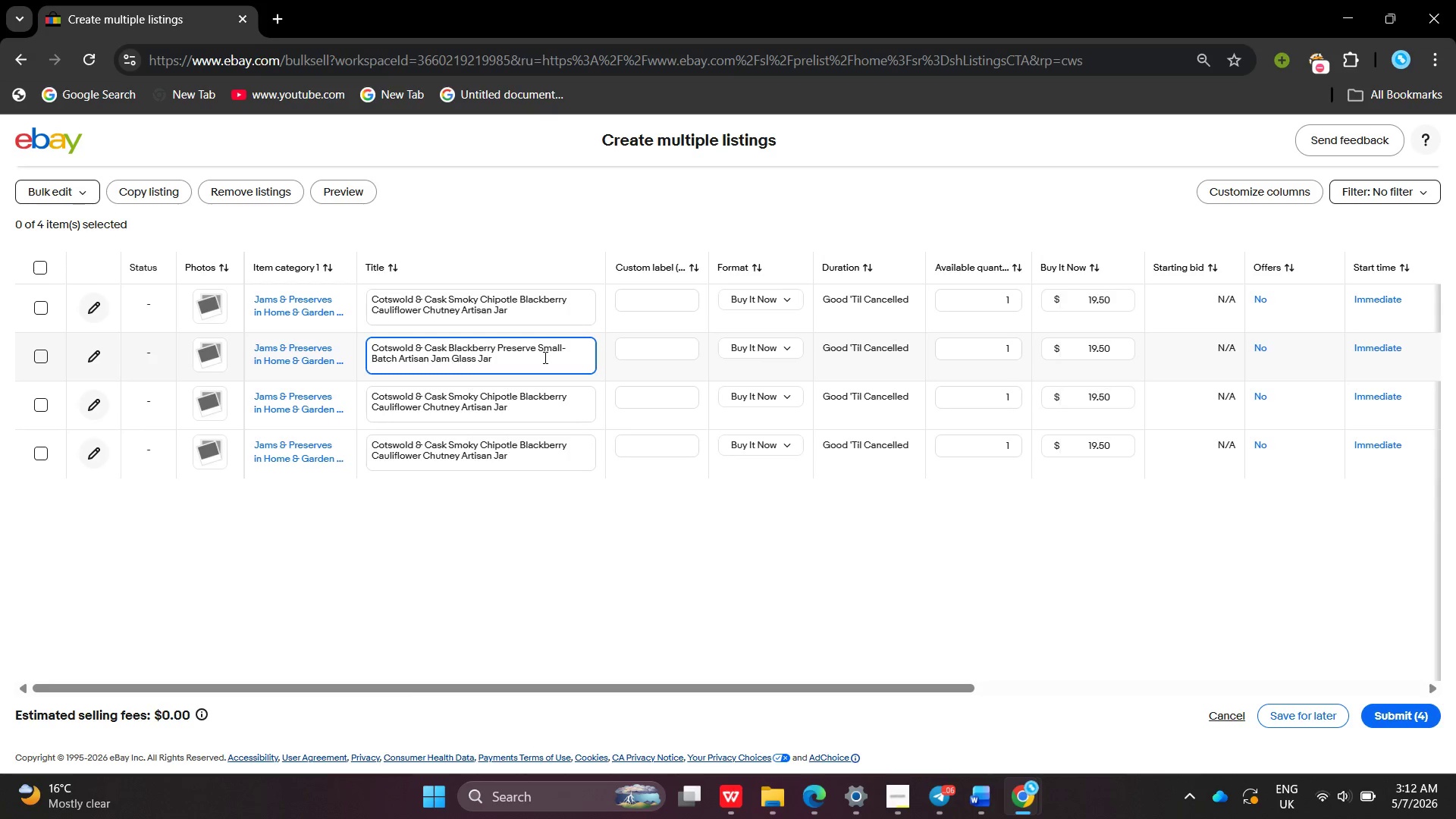 
left_click_drag(start_coordinate=[544, 357], to_coordinate=[361, 347])
 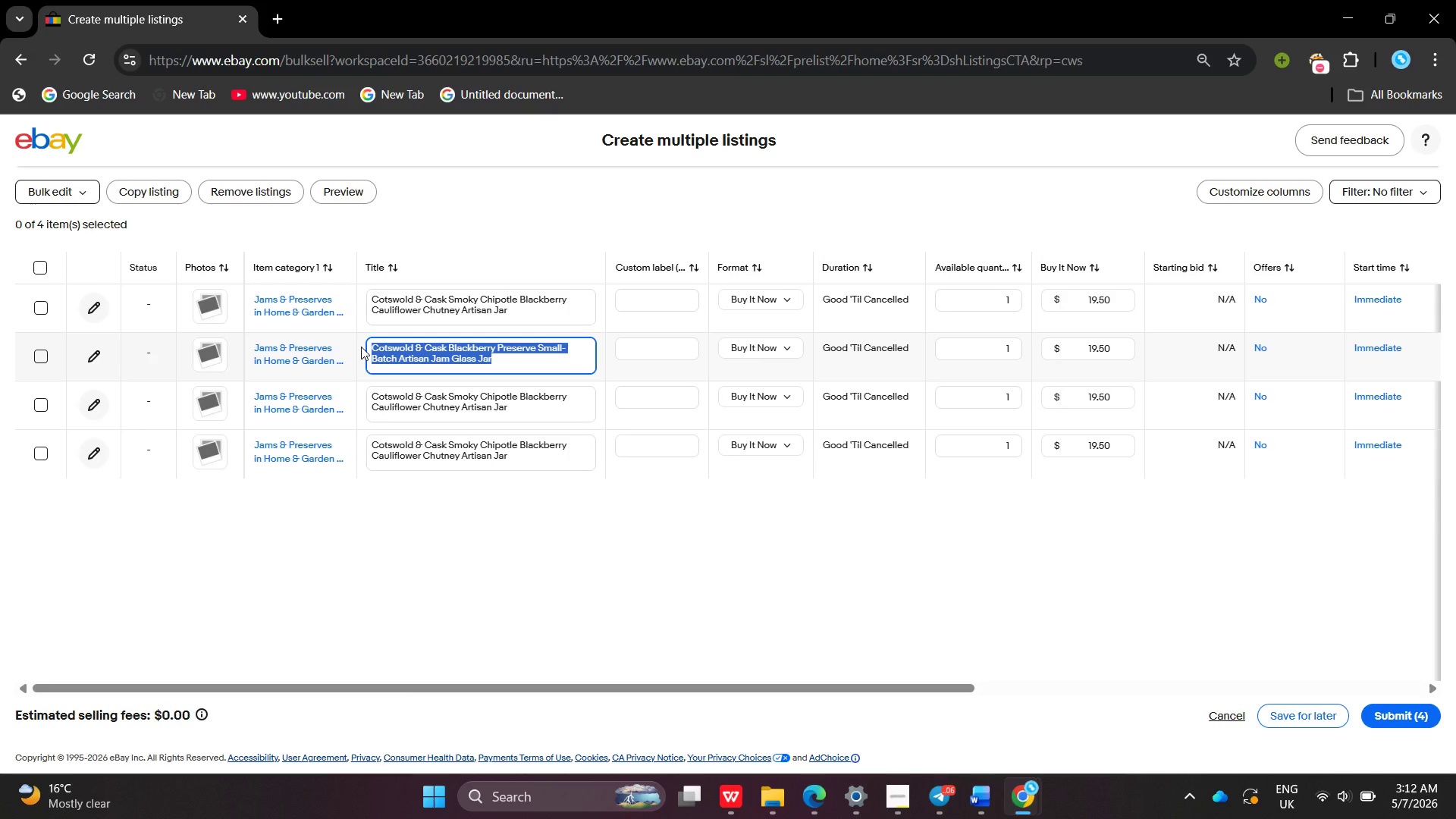 
key(Control+C)
 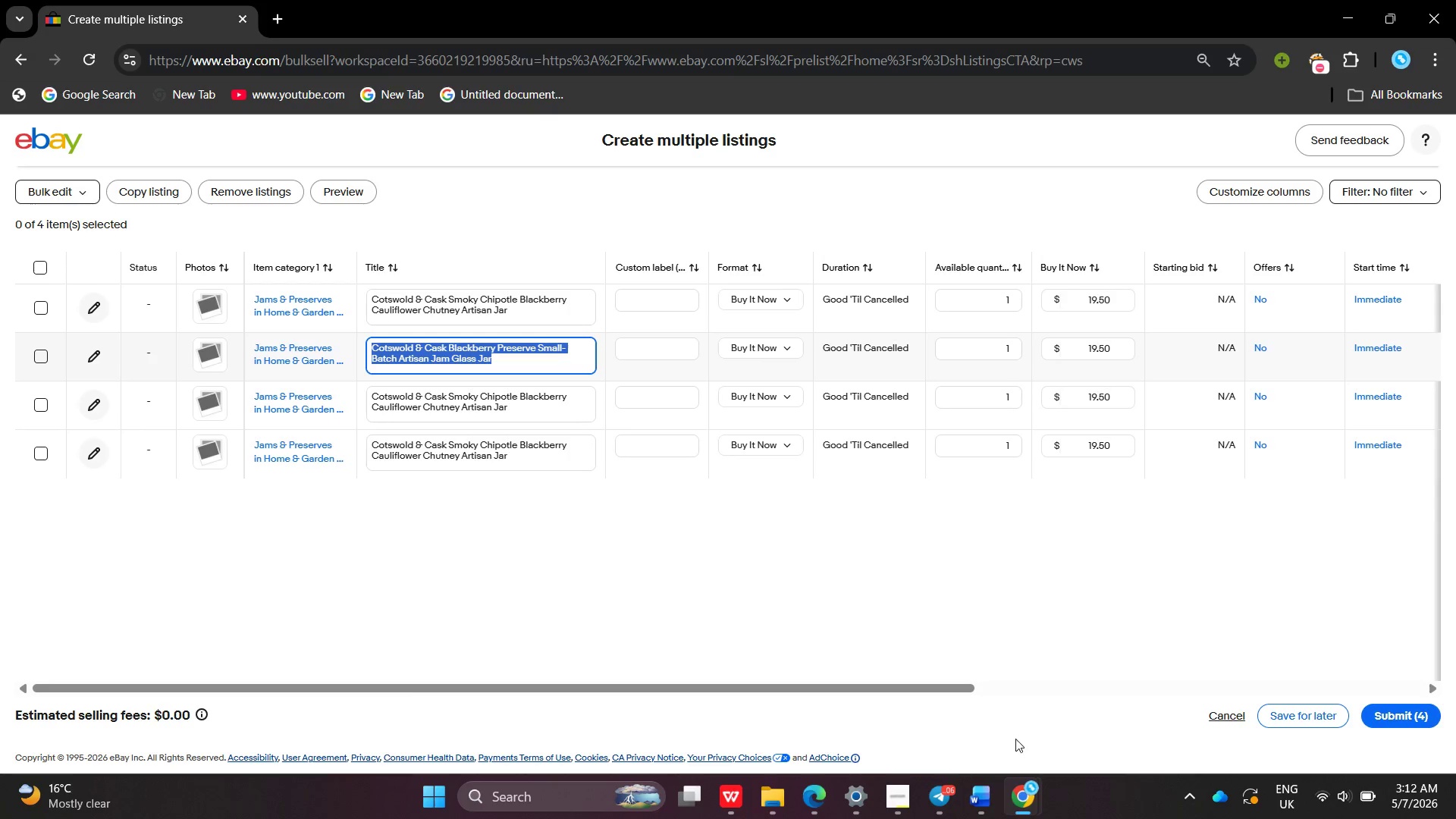 
left_click([1021, 797])
 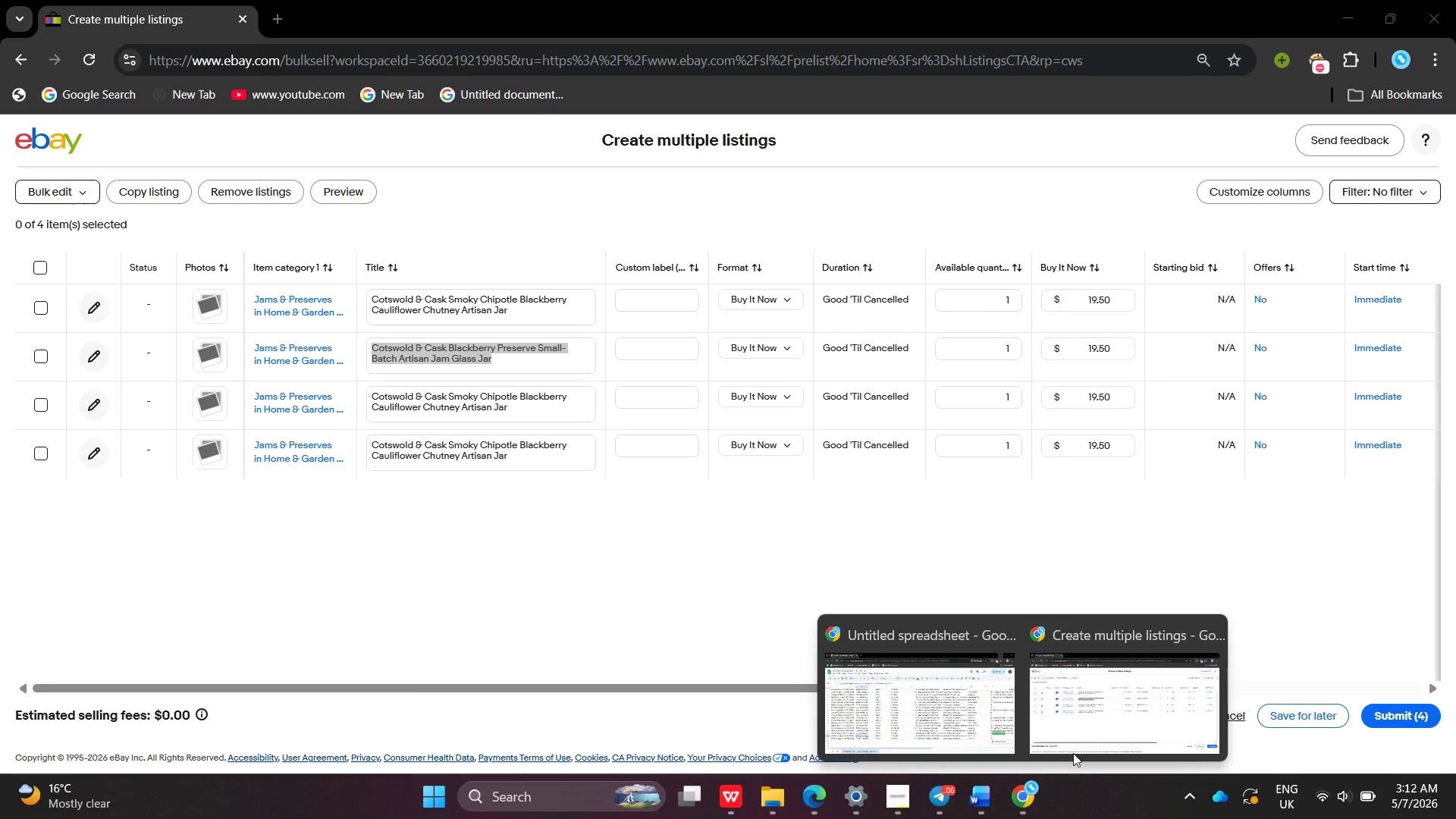 
left_click([1096, 729])
 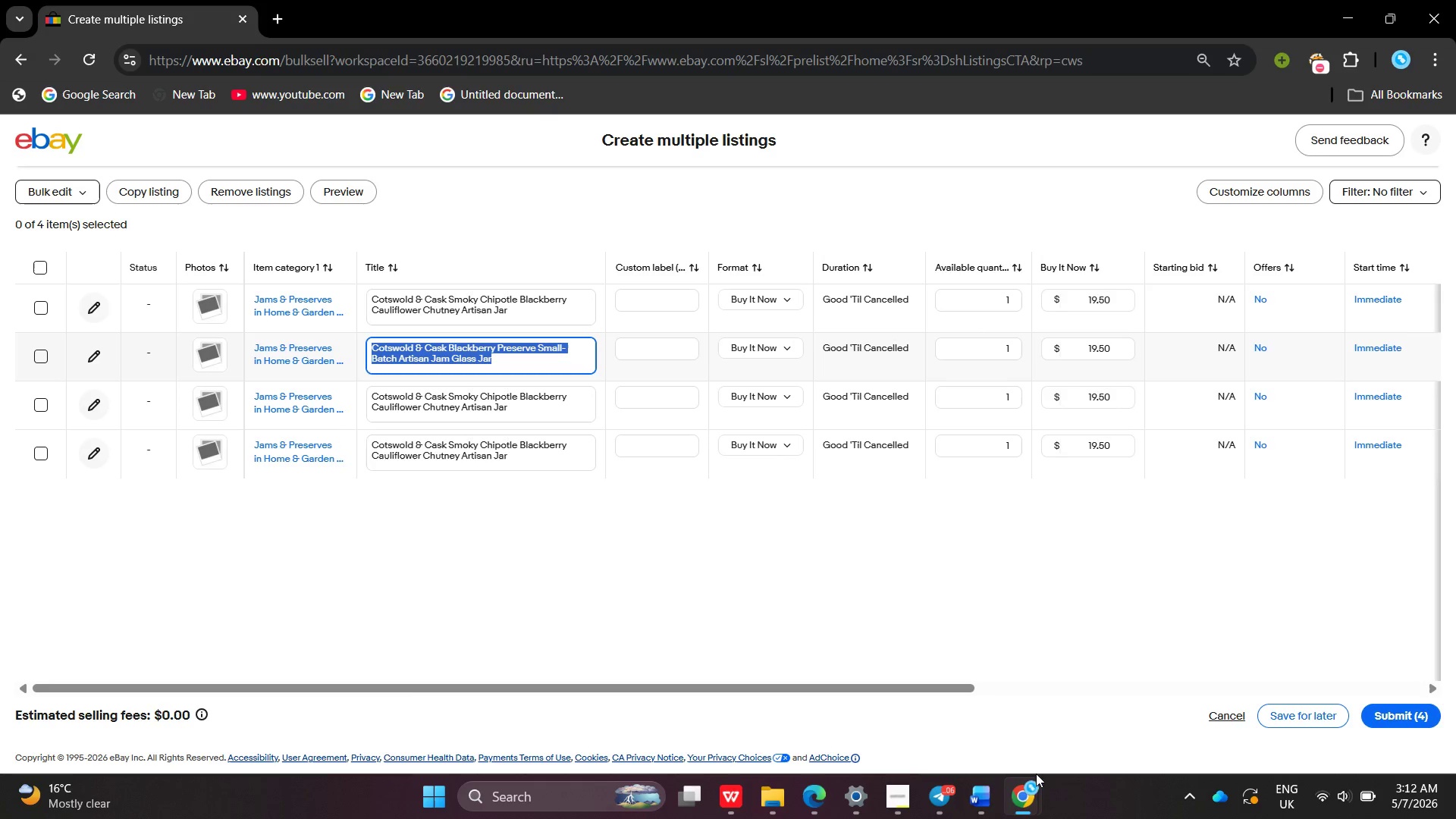 
left_click([1029, 786])
 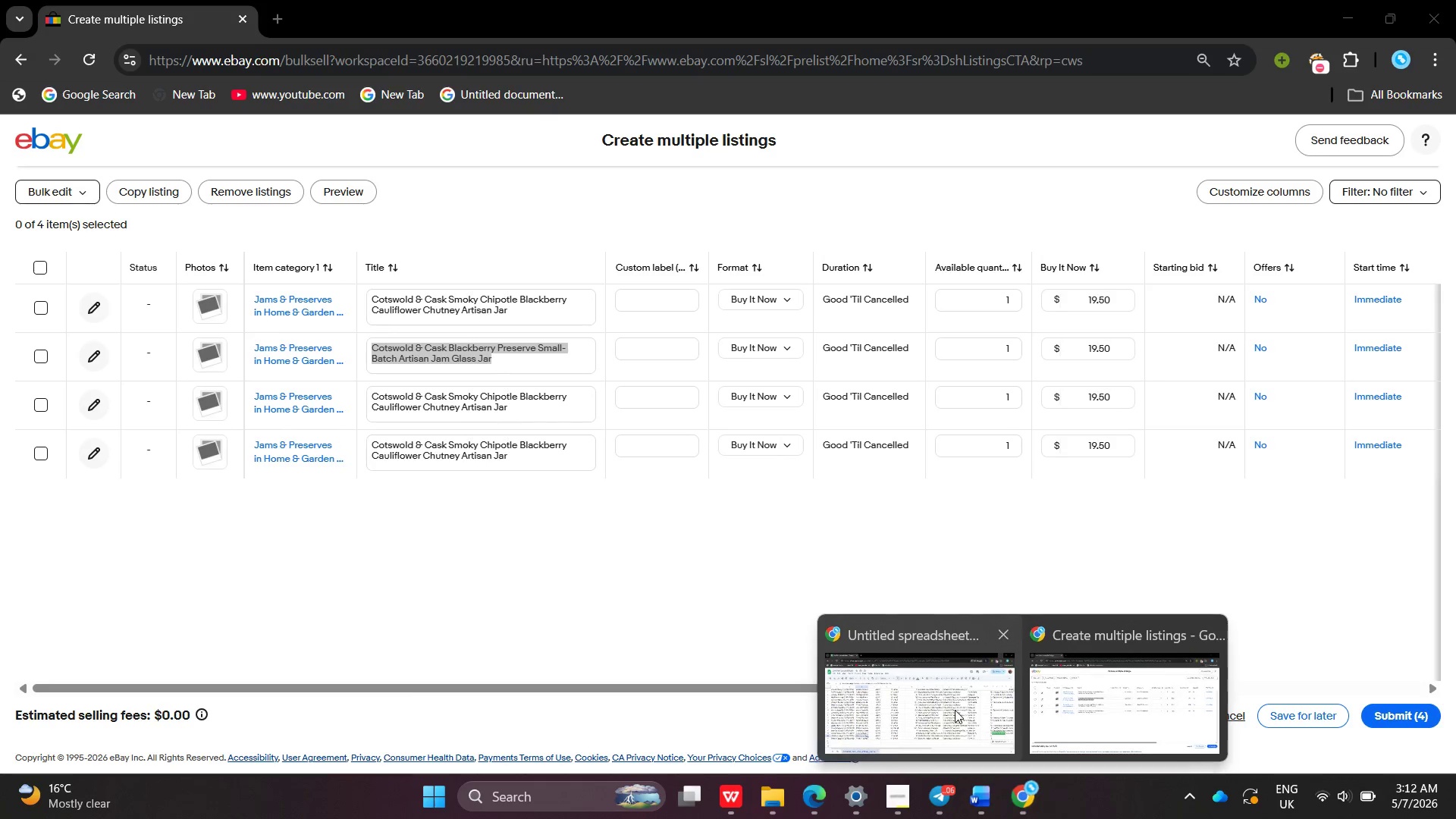 
left_click([955, 710])
 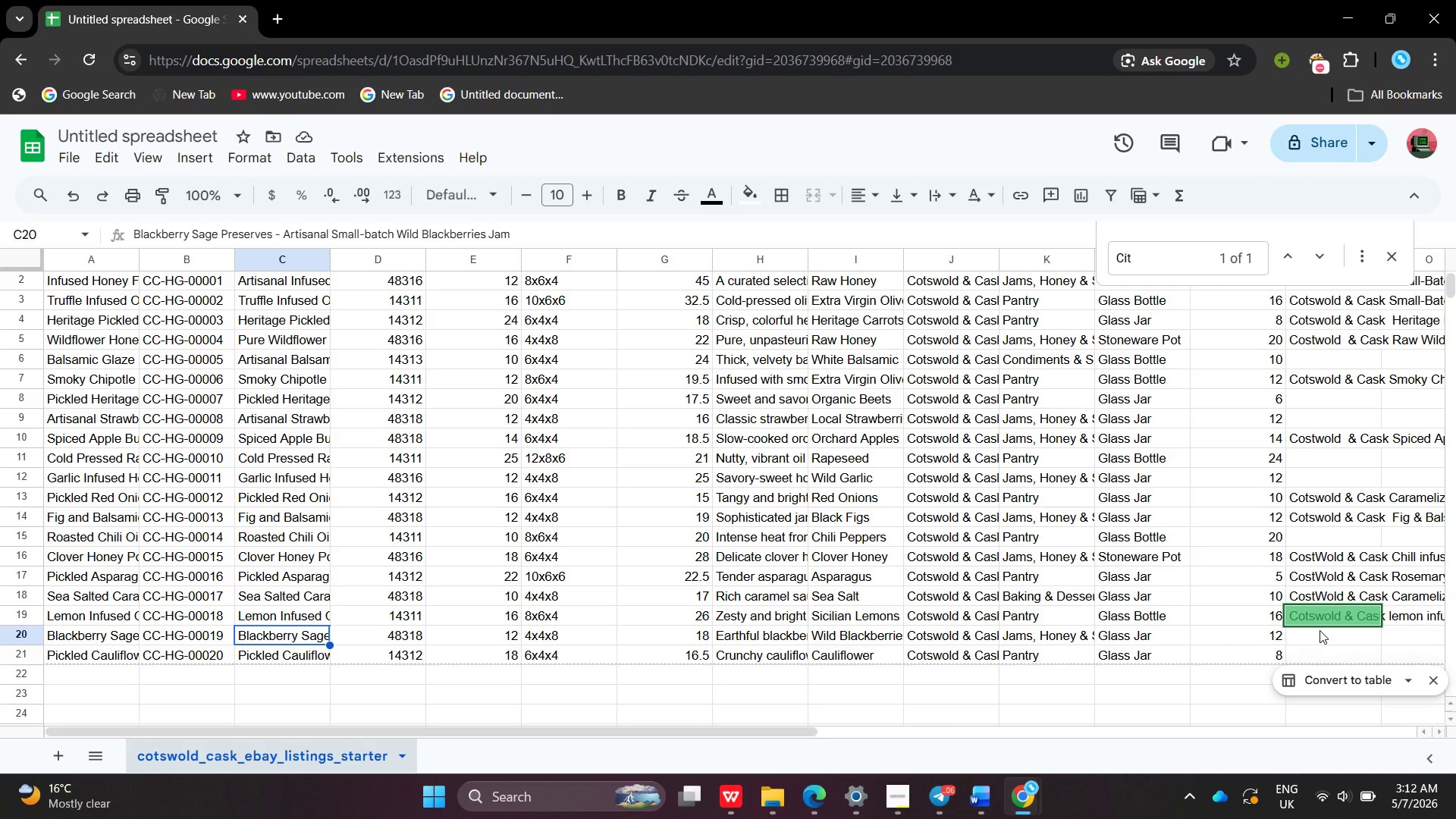 
double_click([1320, 630])
 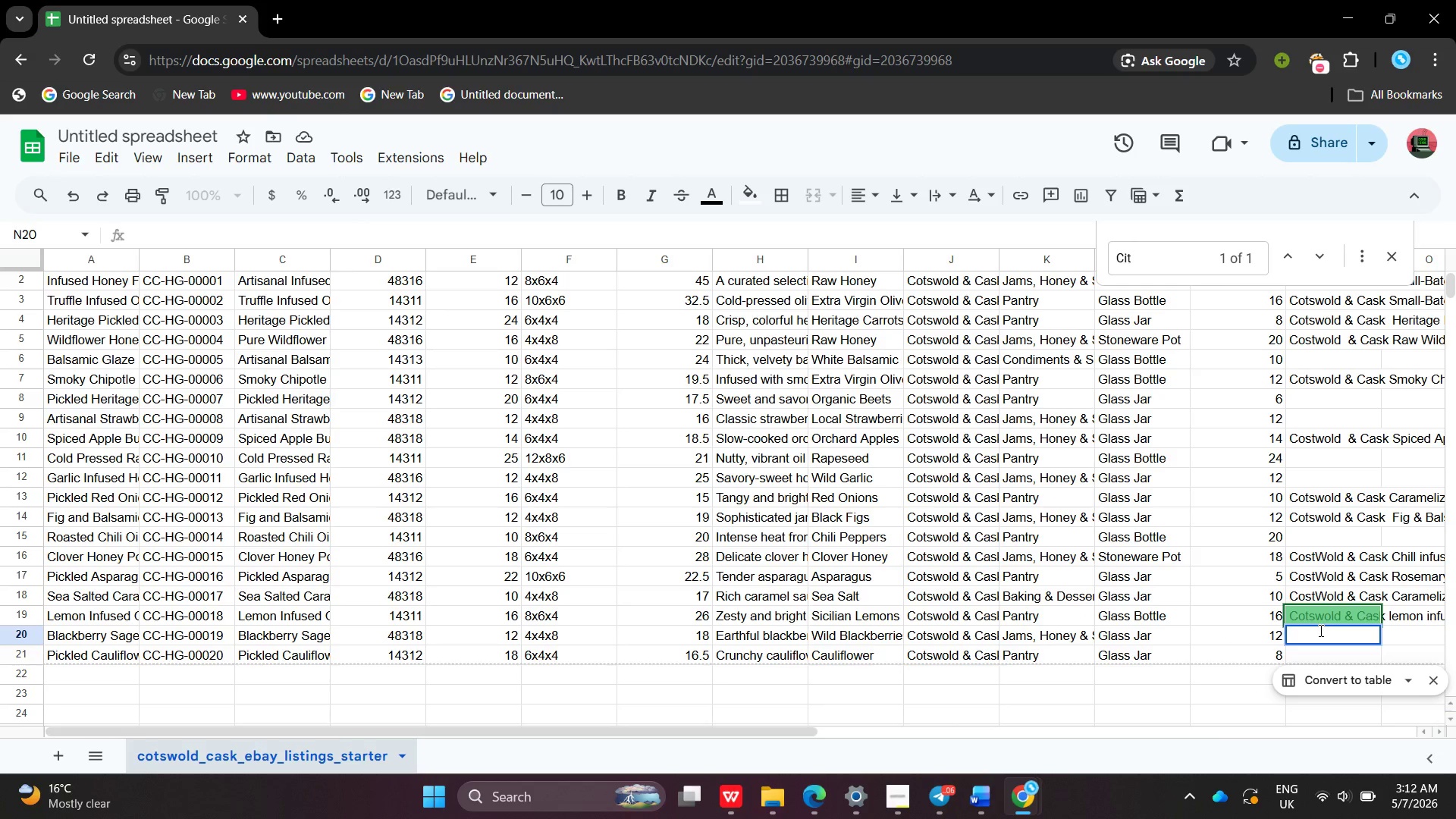 
key(Control+V)
 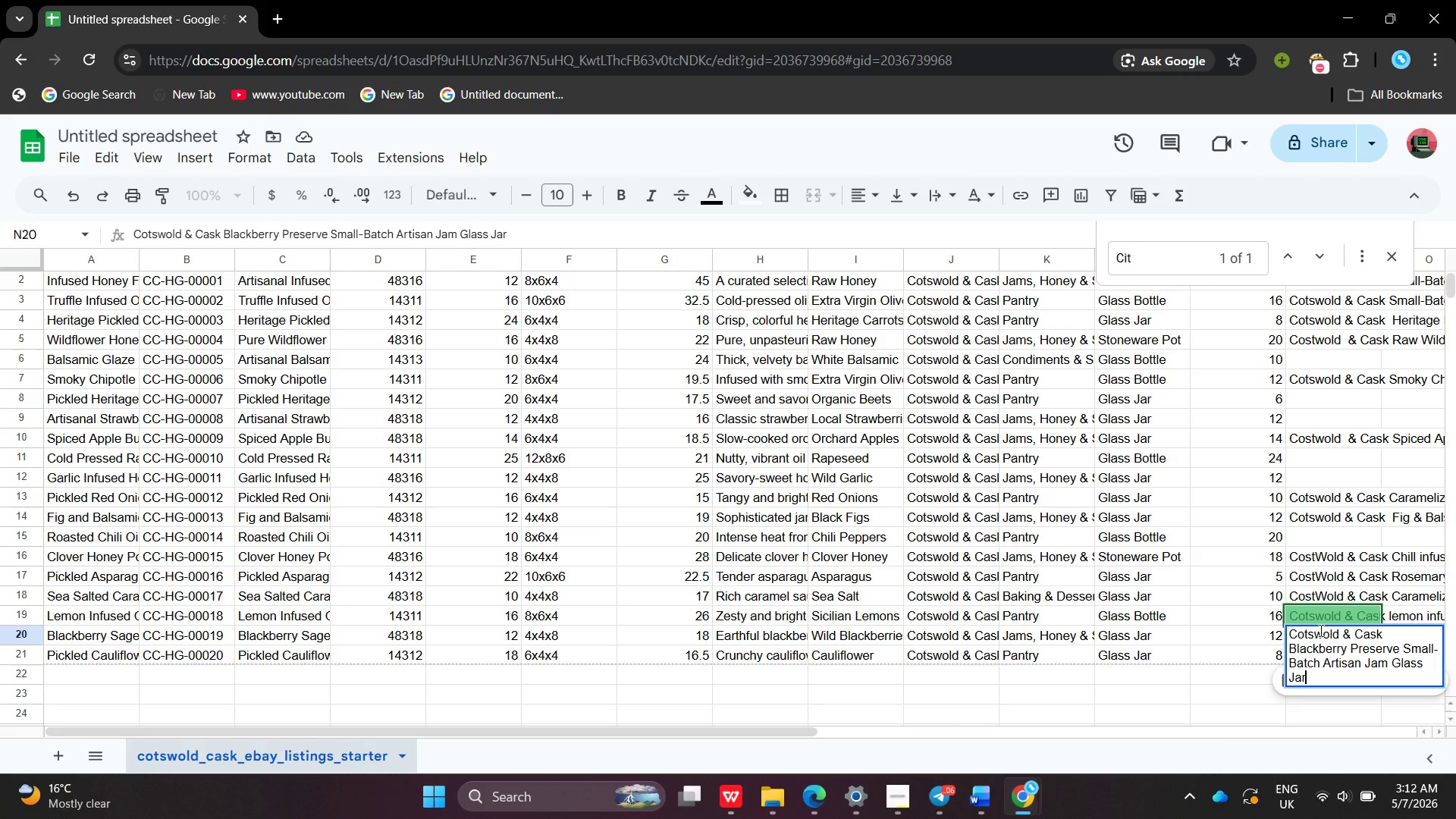 
key(Enter)
 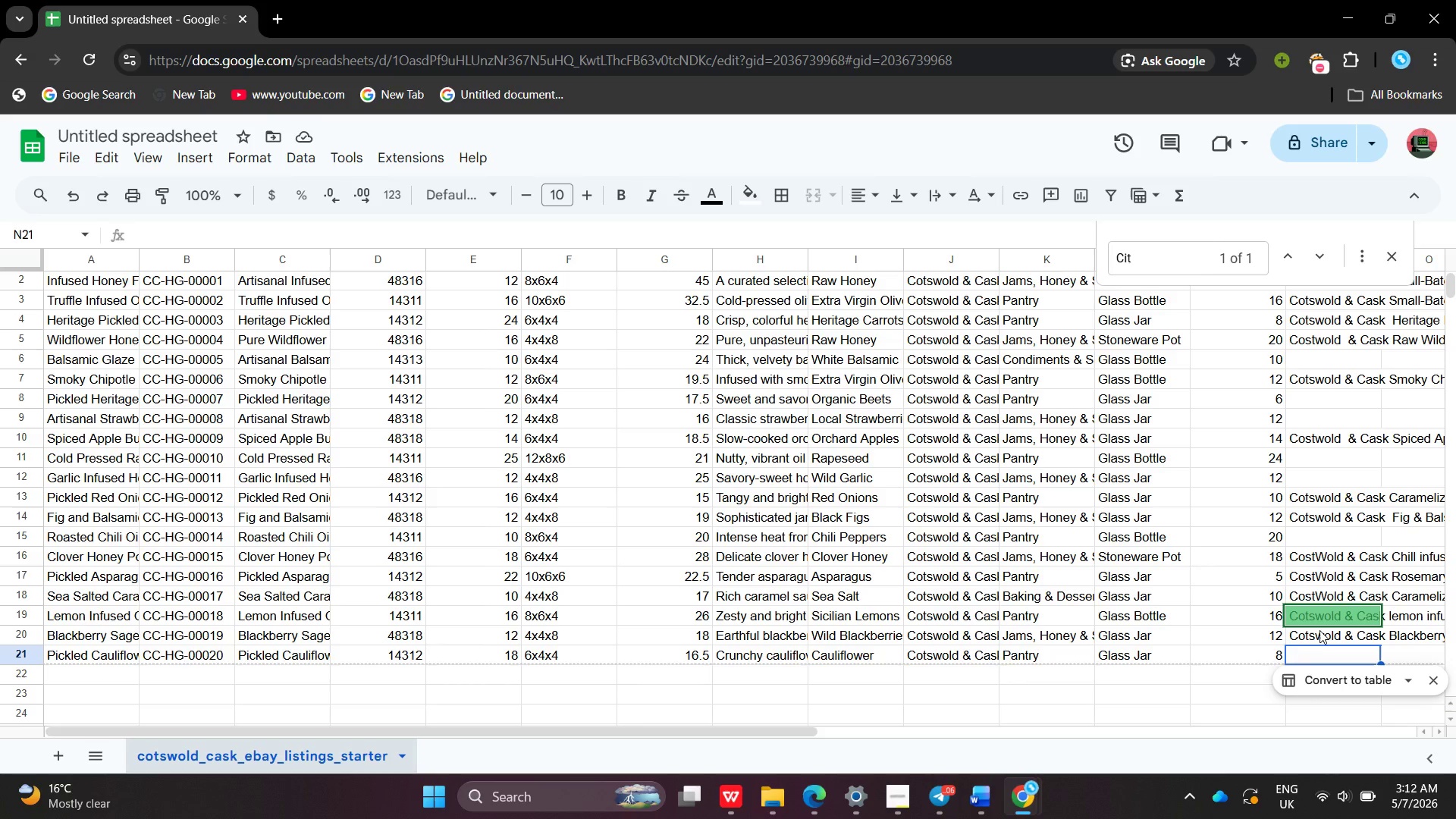 
wait(22.78)
 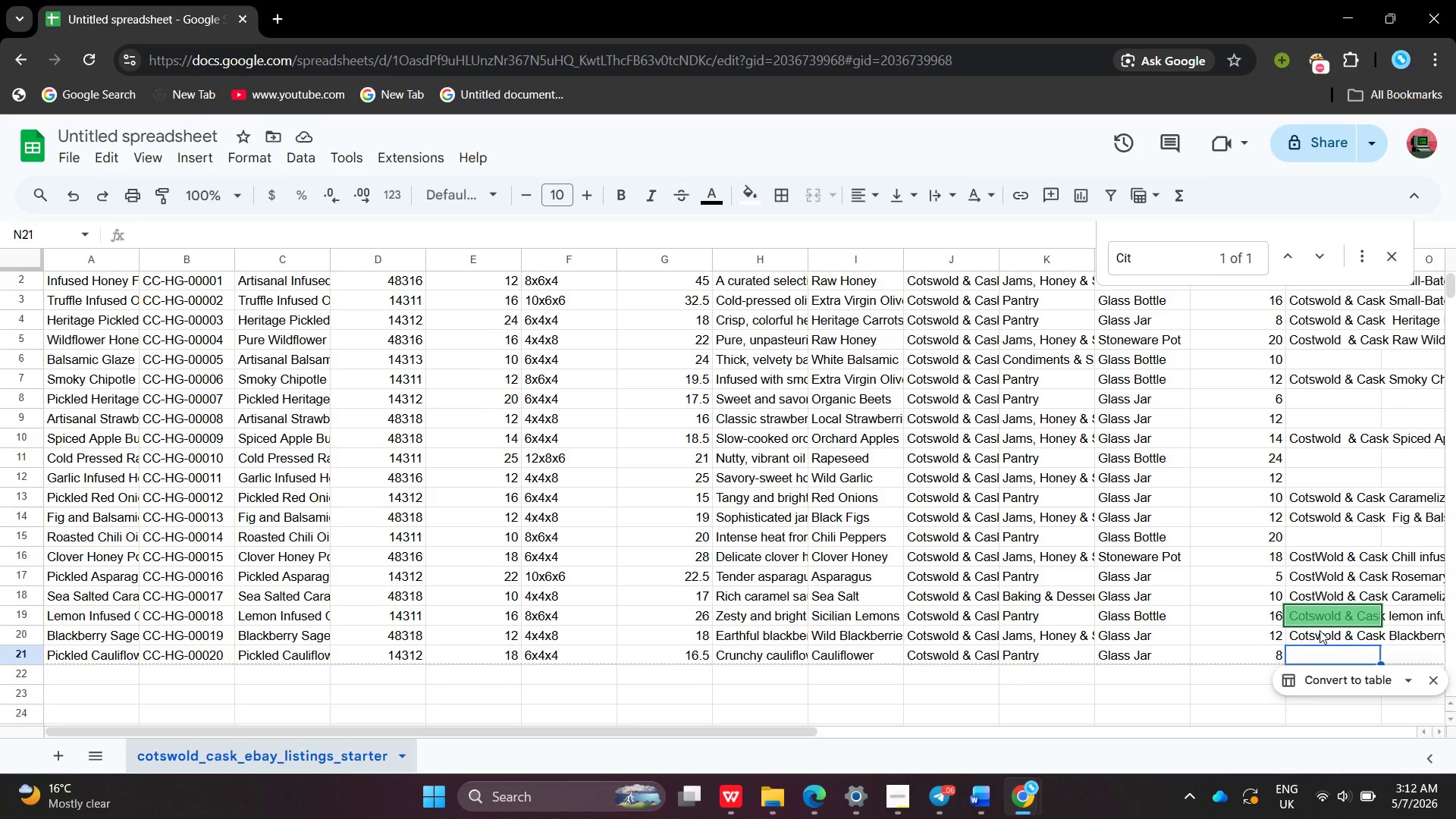 
left_click([1427, 633])
 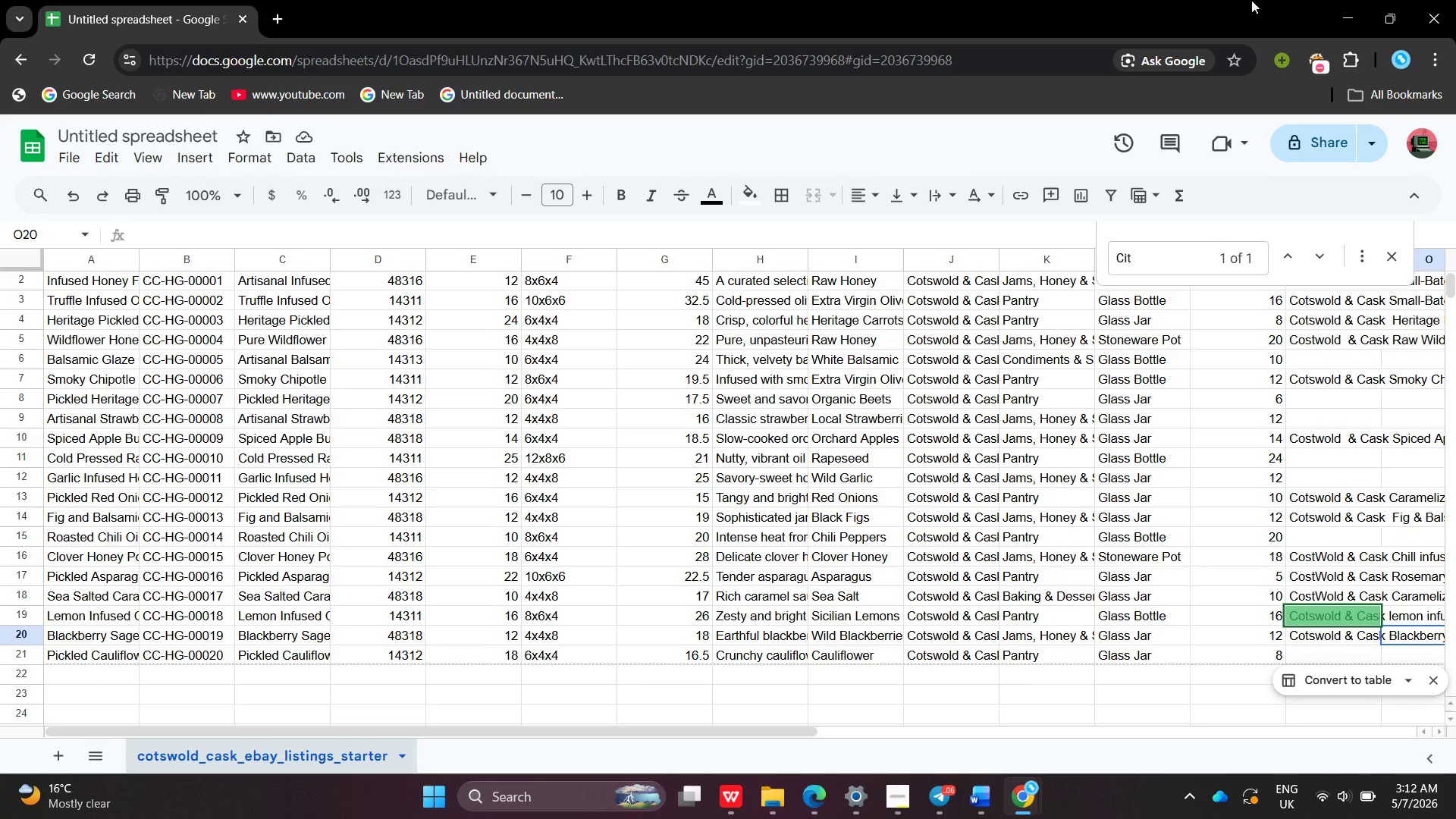 
left_click([1350, 7])
 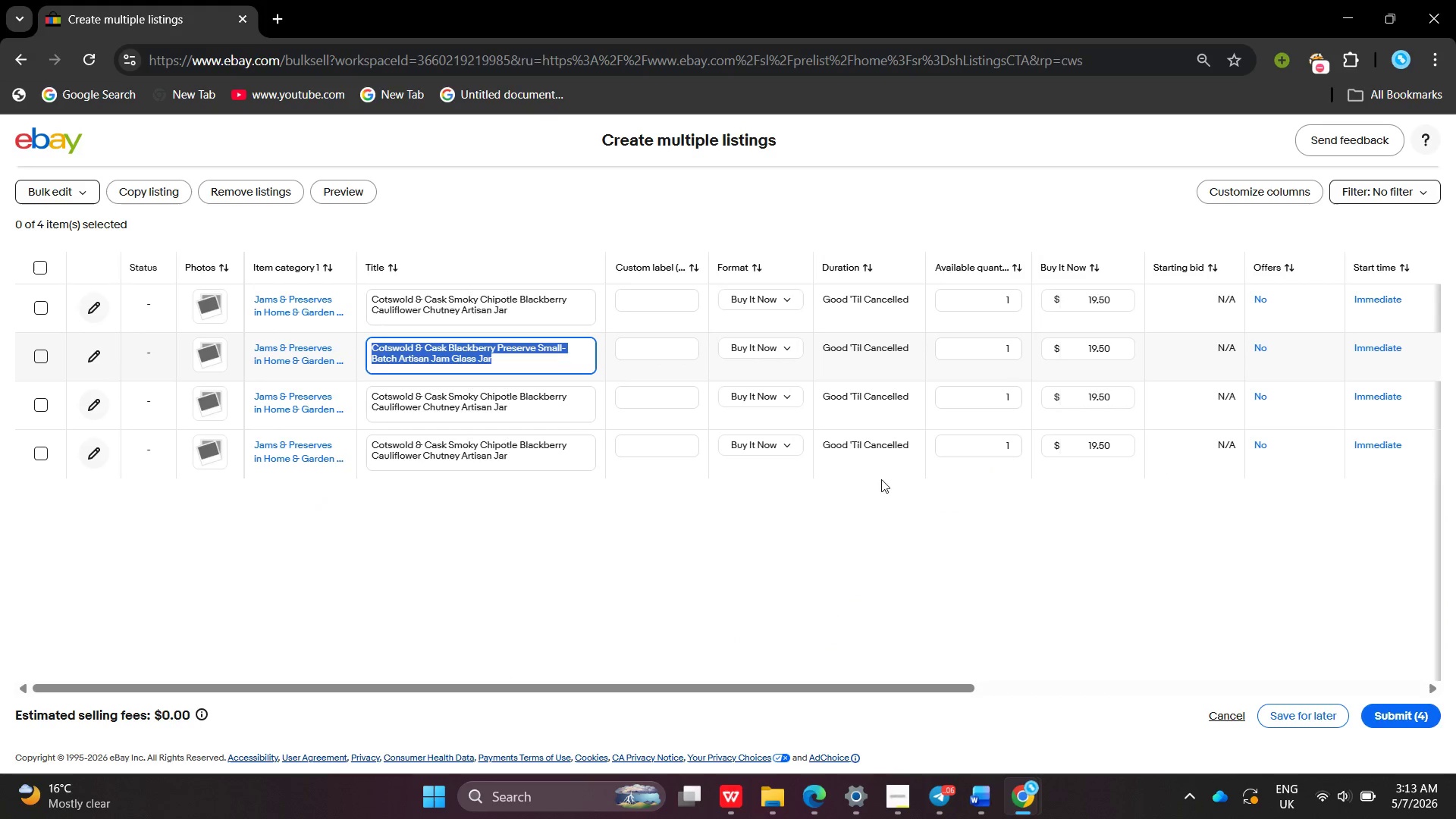 
left_click([1014, 792])
 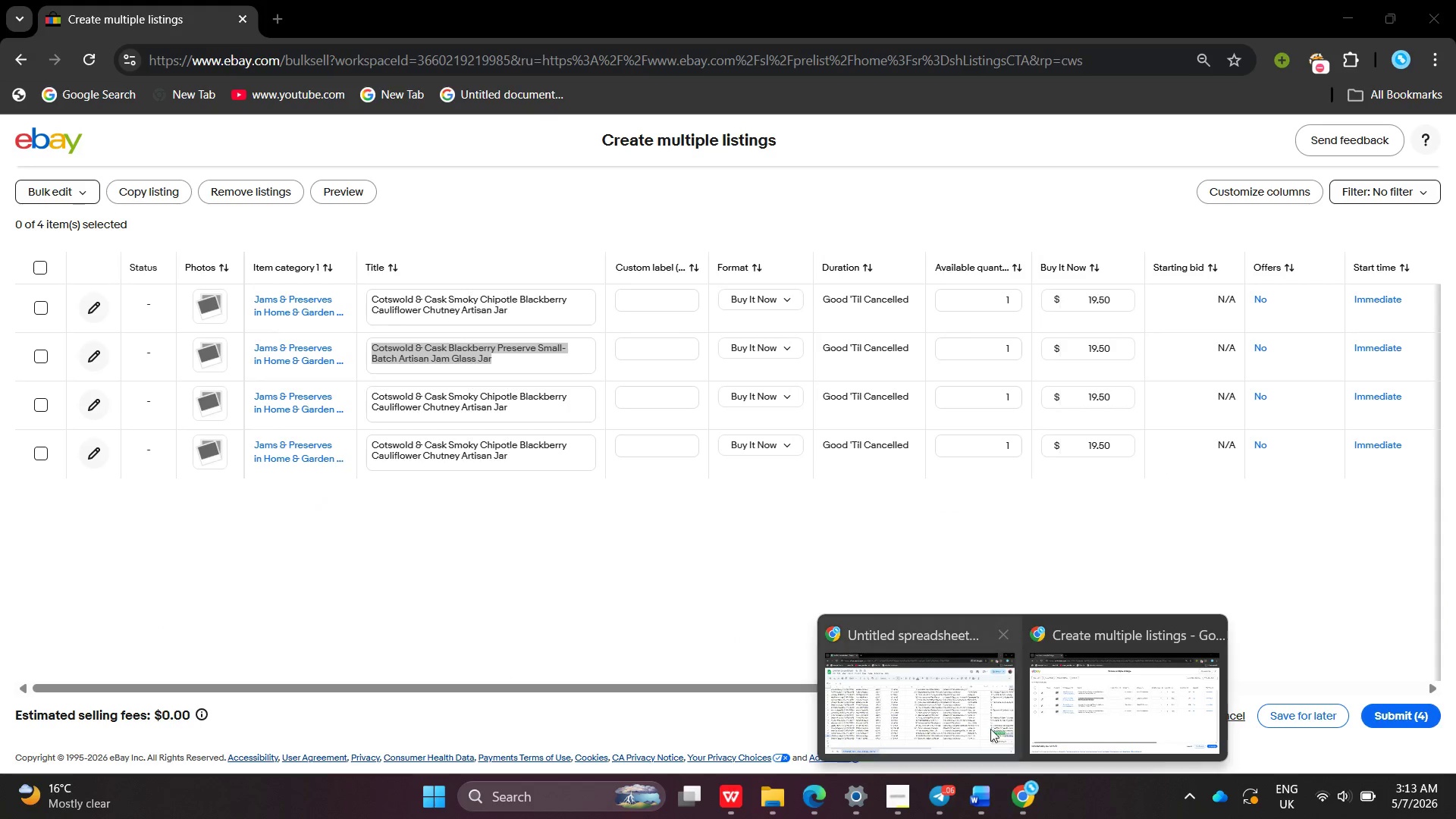 
left_click([984, 720])
 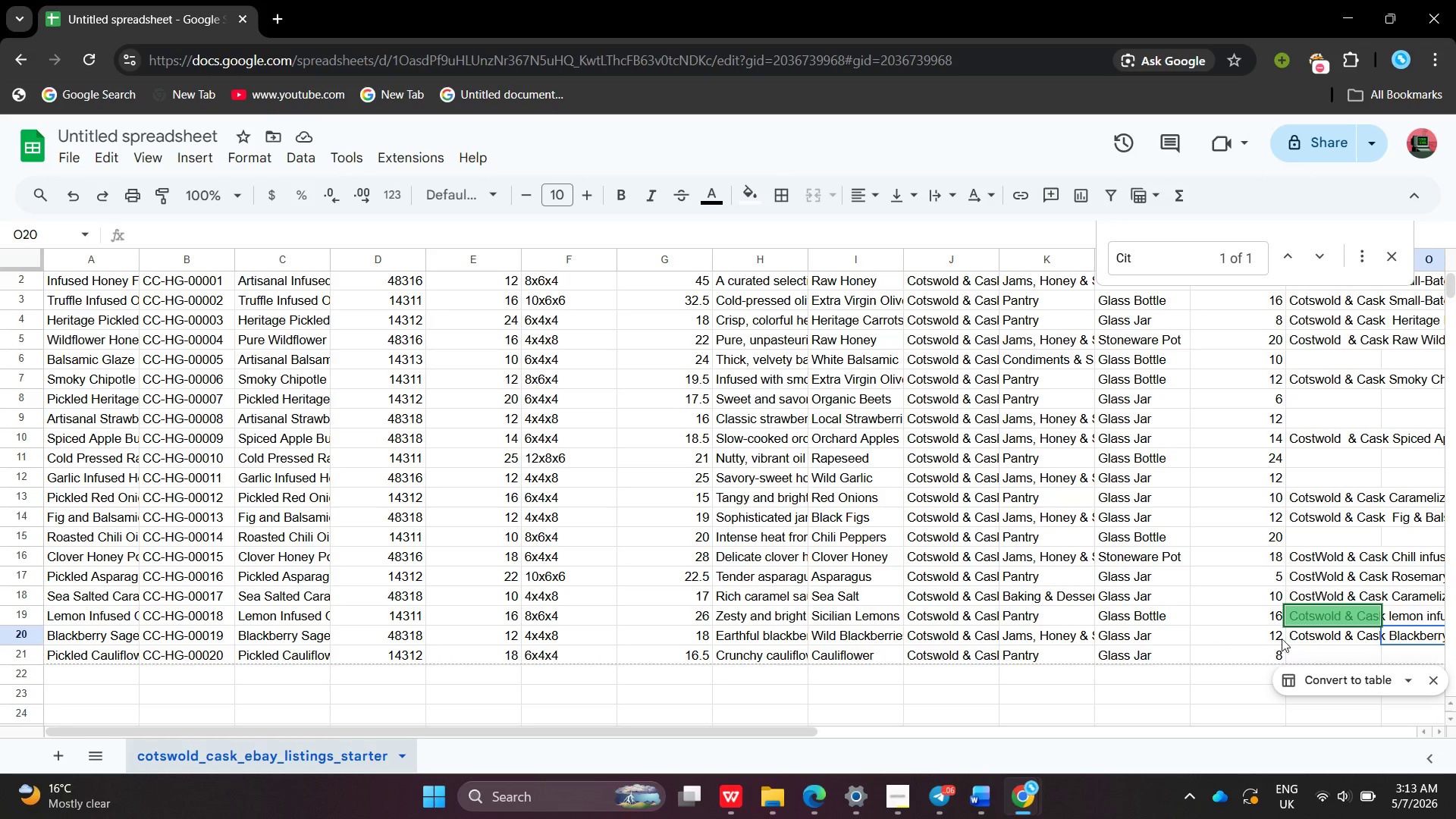 
left_click([1282, 639])
 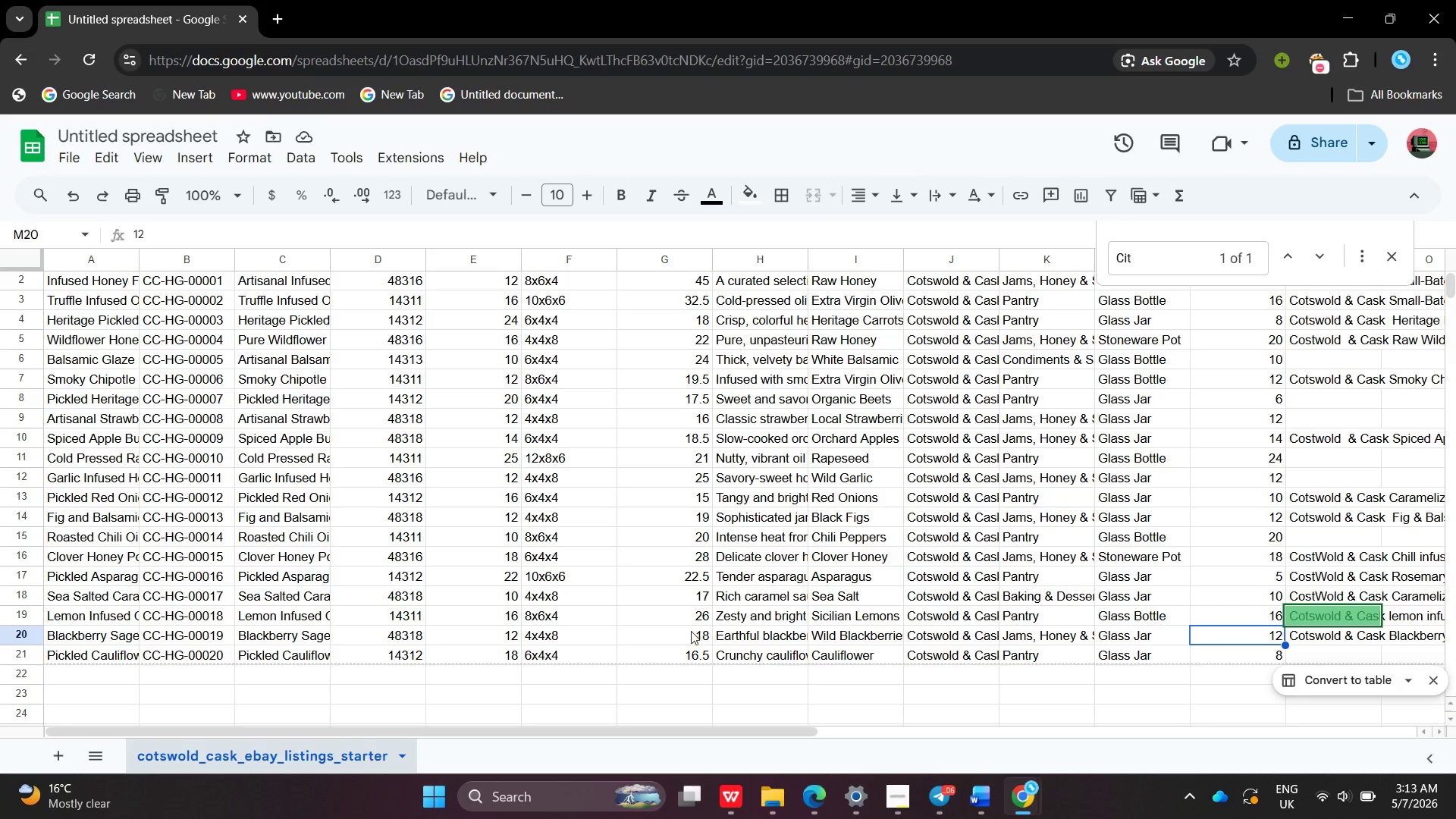 
left_click([691, 631])
 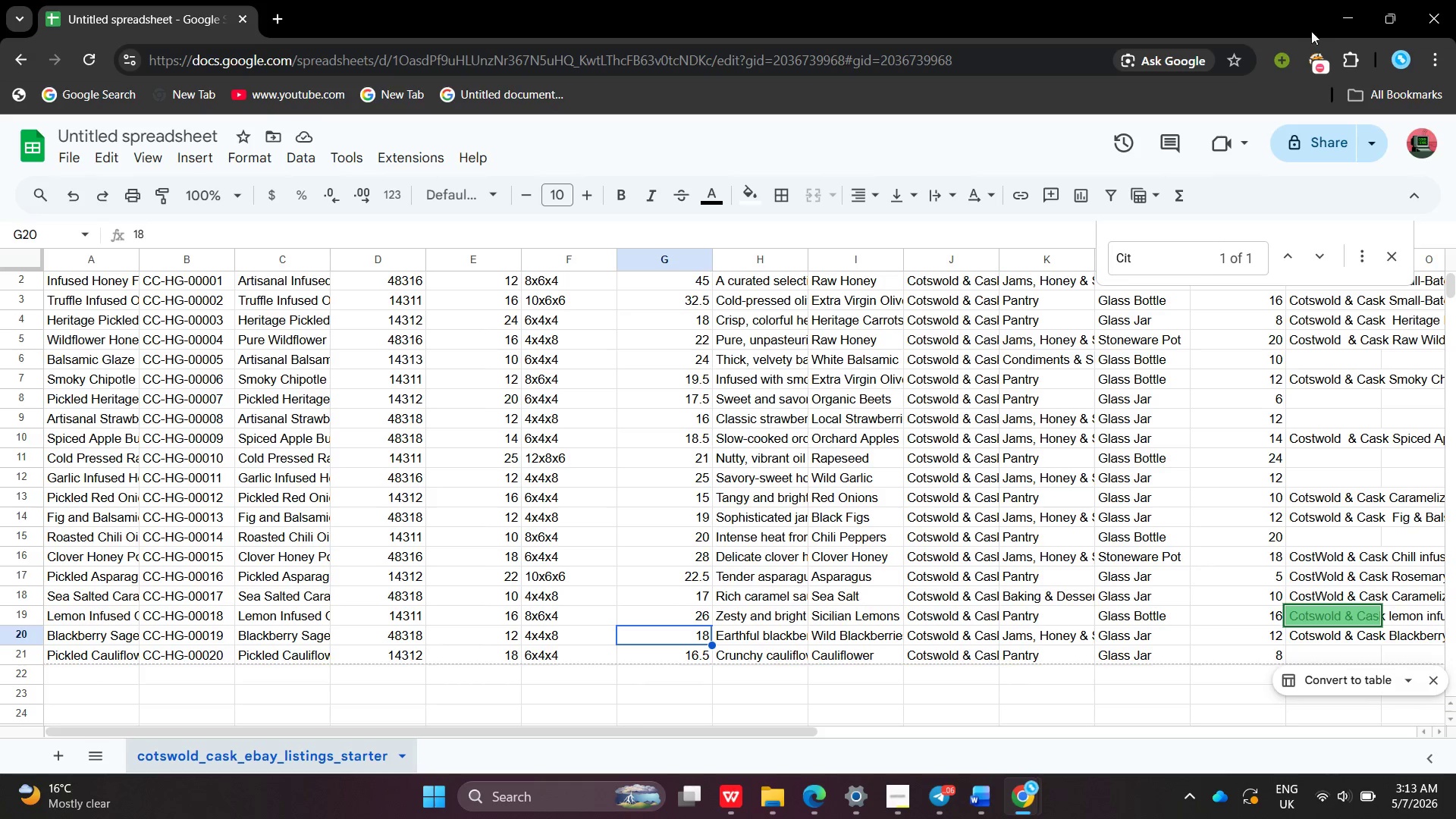 
left_click([1332, 26])
 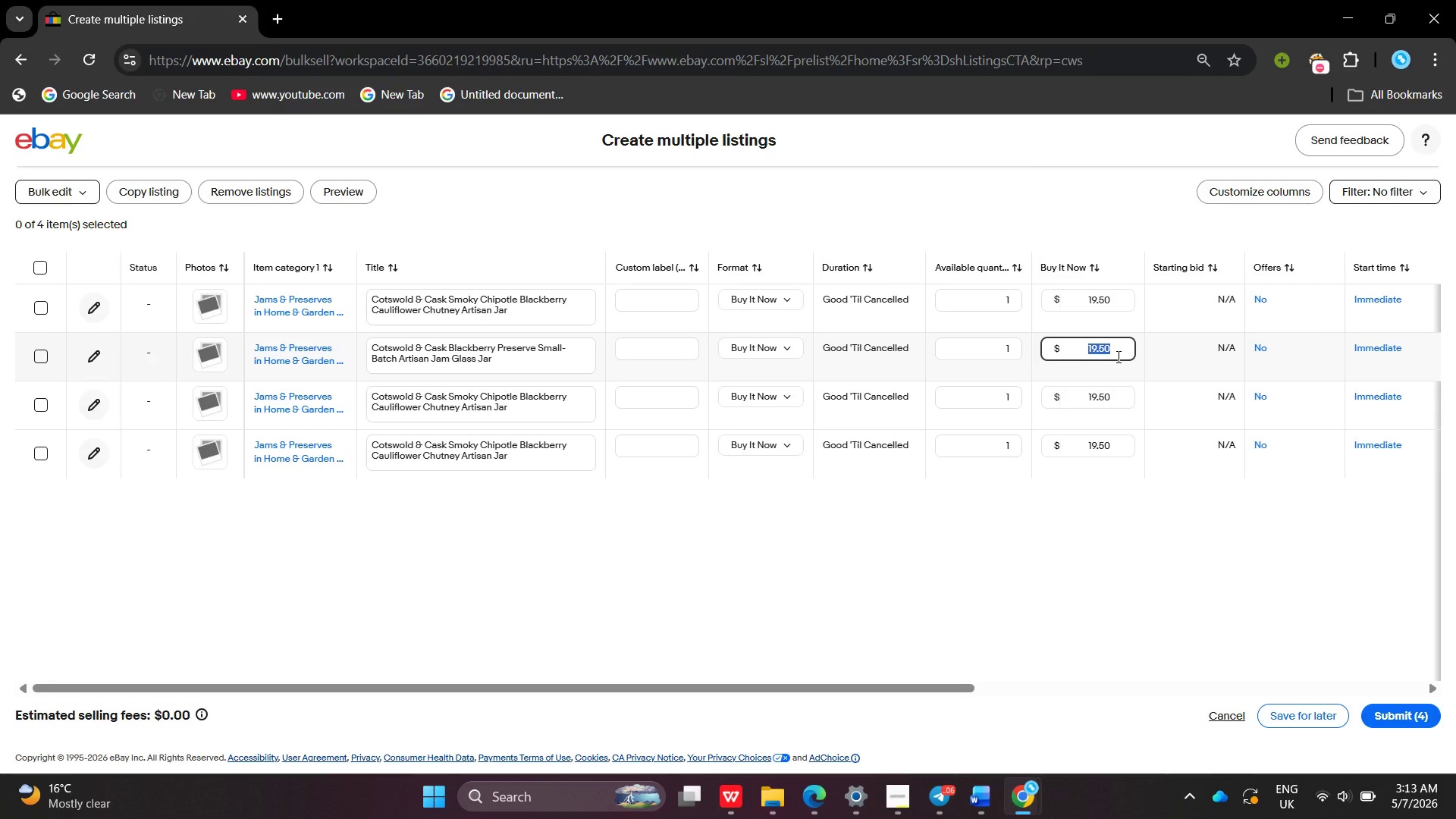 
wait(5.14)
 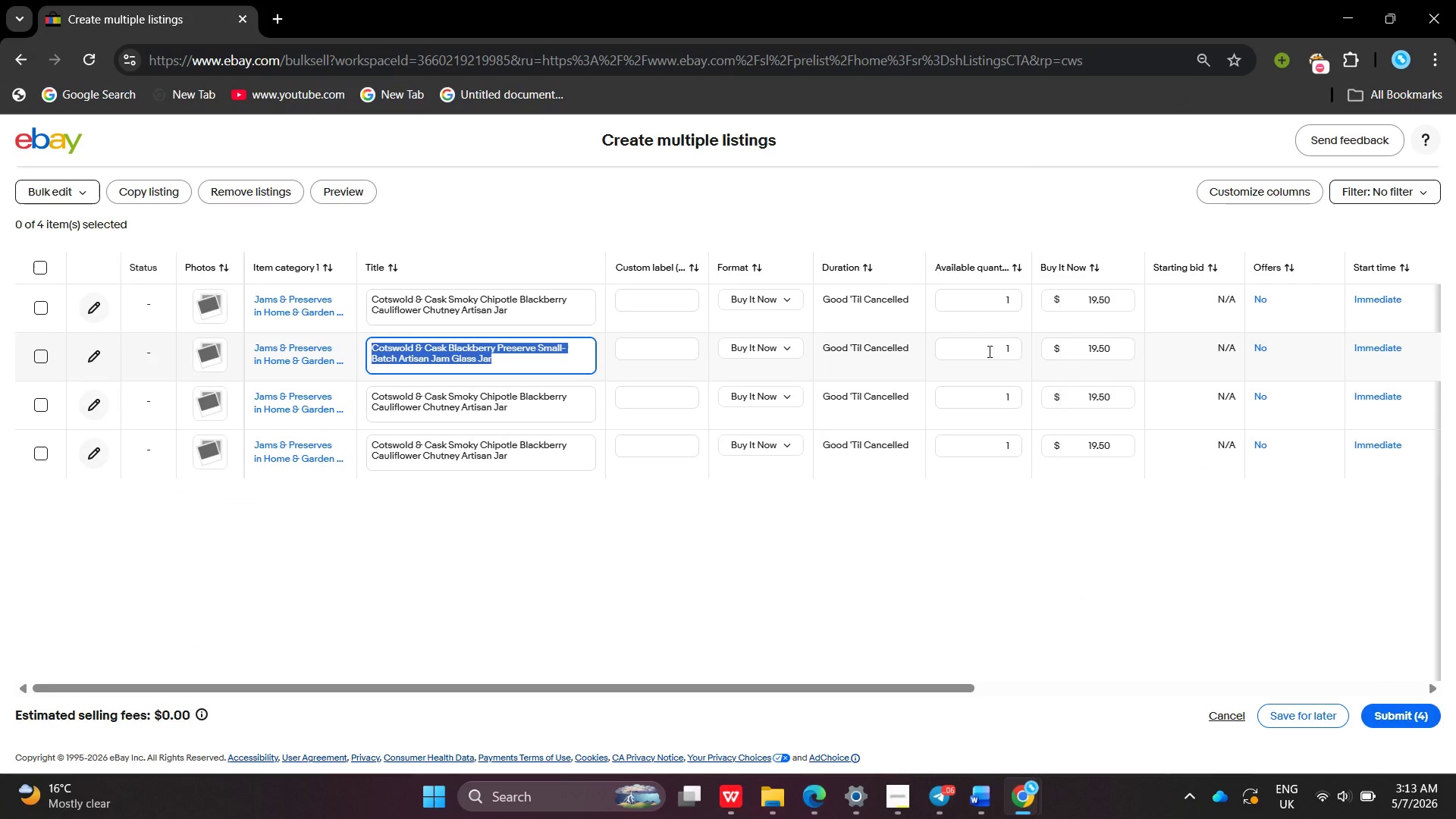 
key(Backspace)
 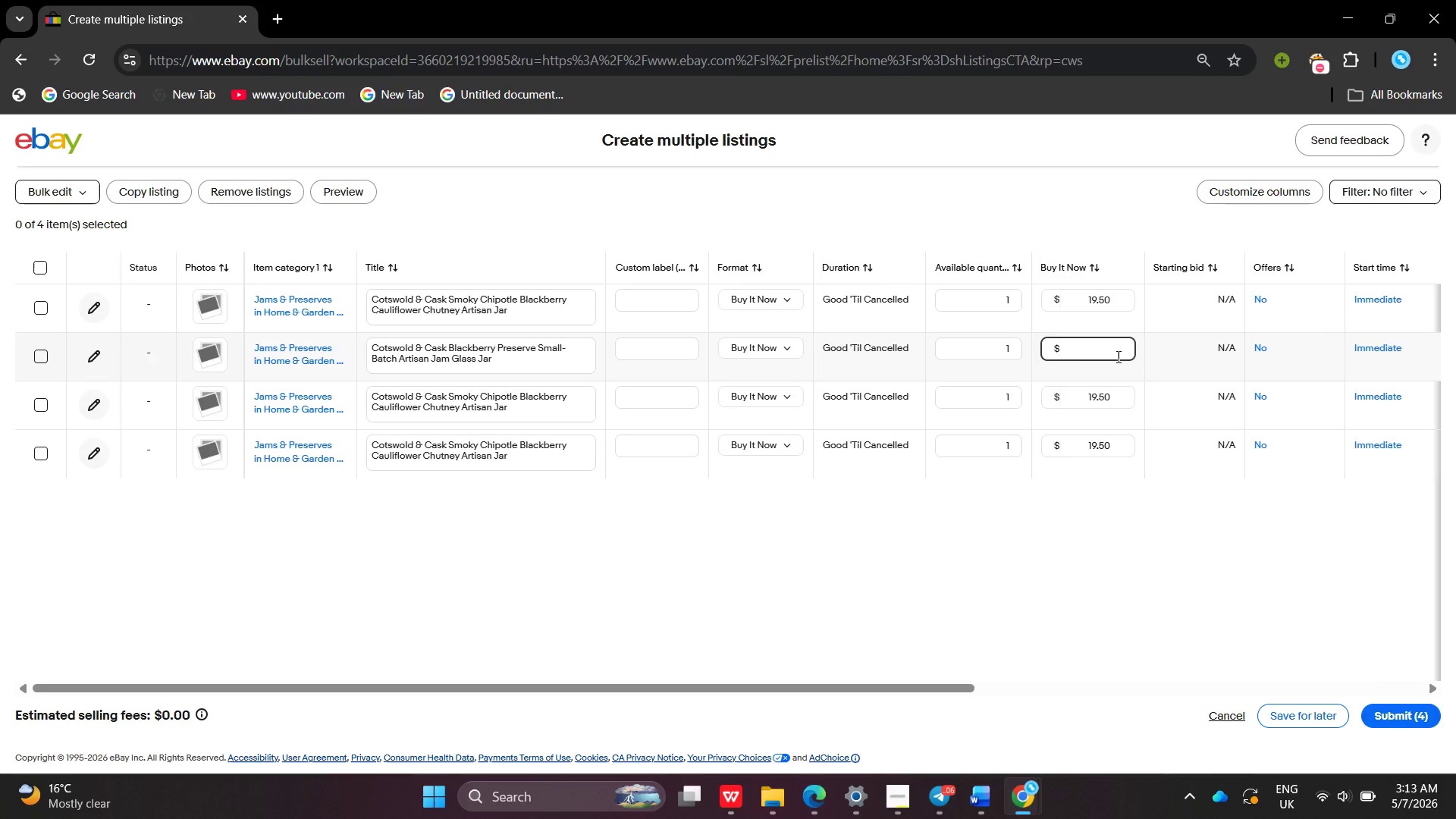 
key(1)
 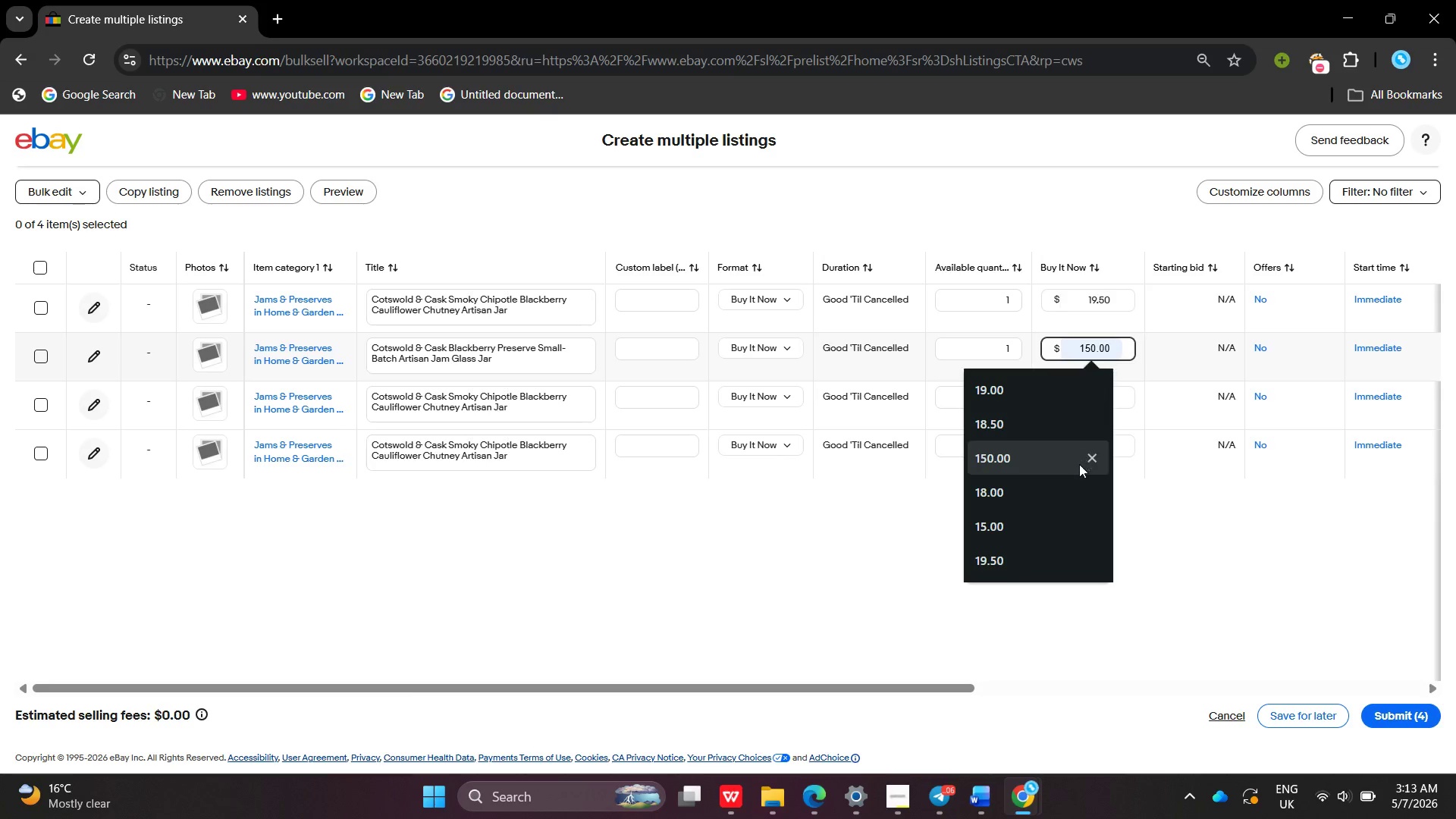 
left_click([1079, 487])
 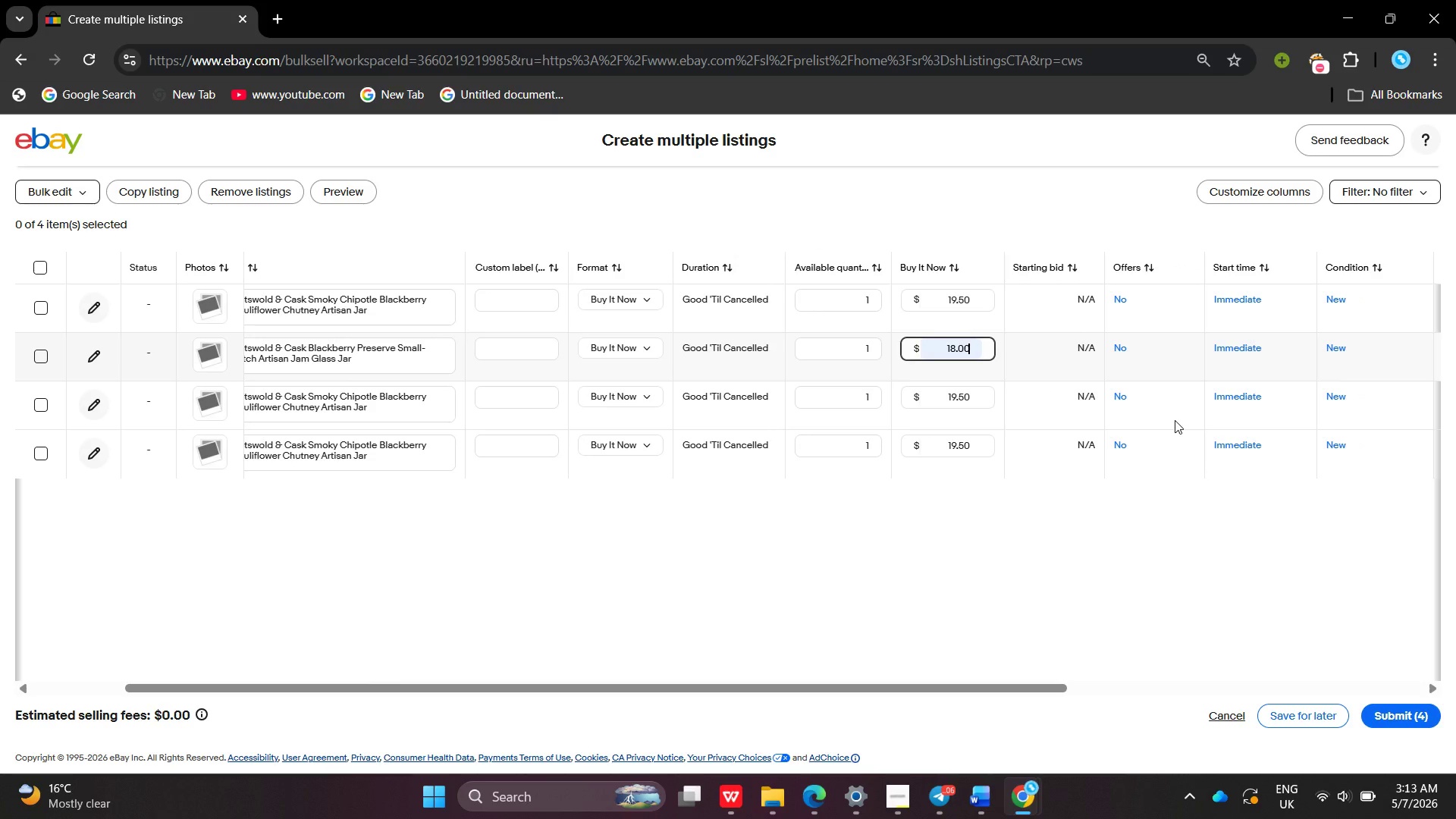 
left_click([1175, 420])
 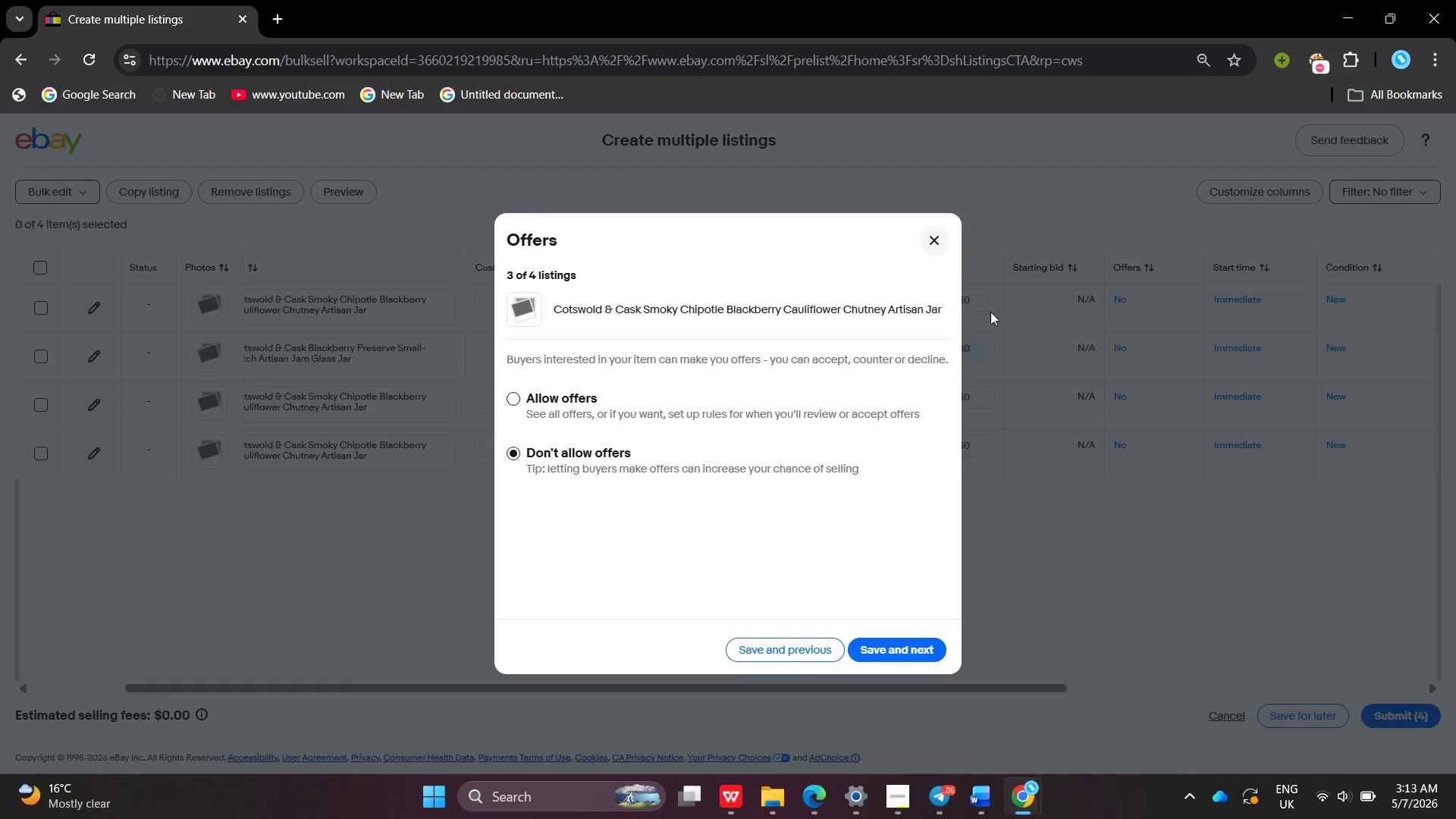 
left_click([938, 234])
 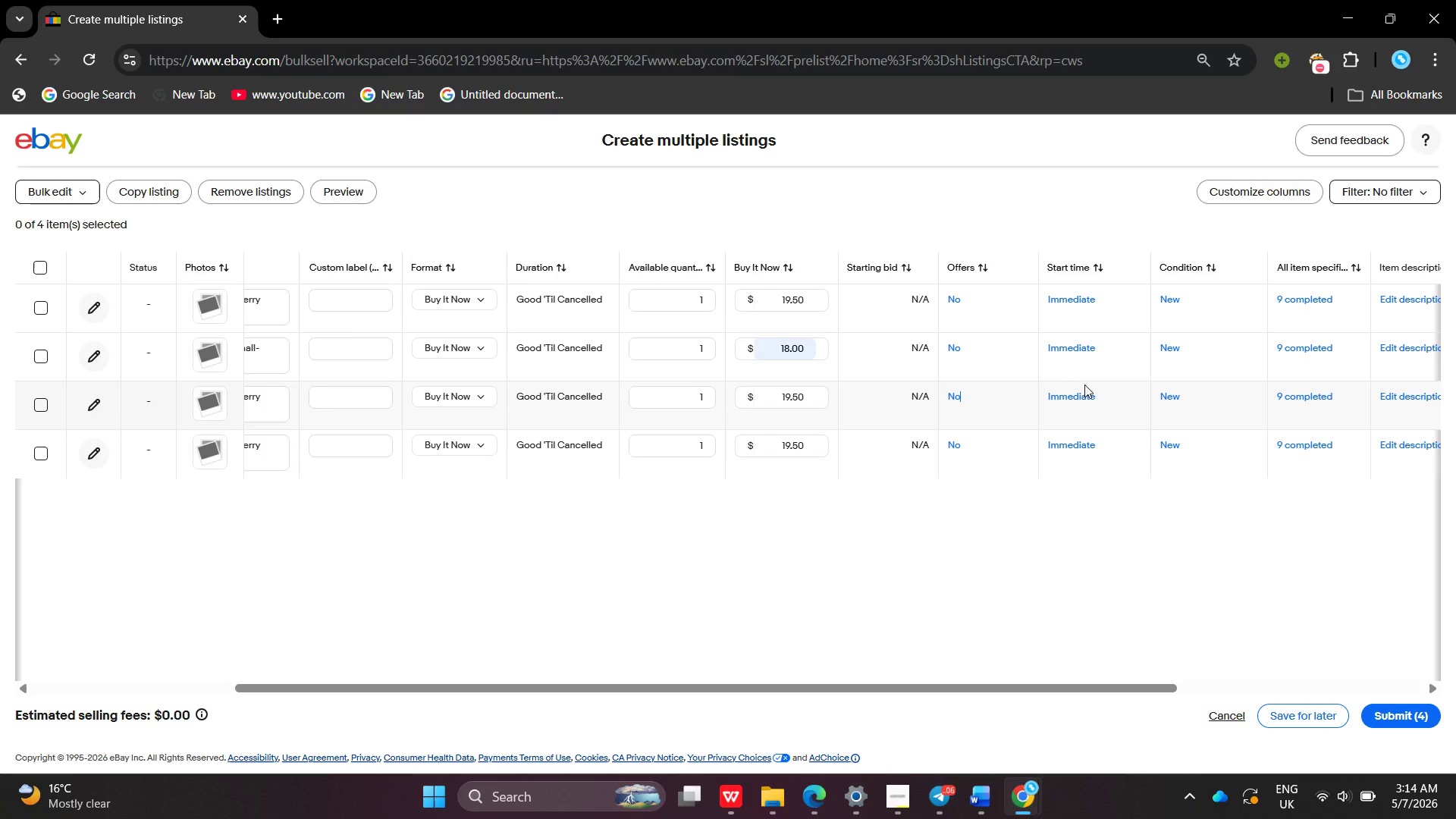 
wait(38.34)
 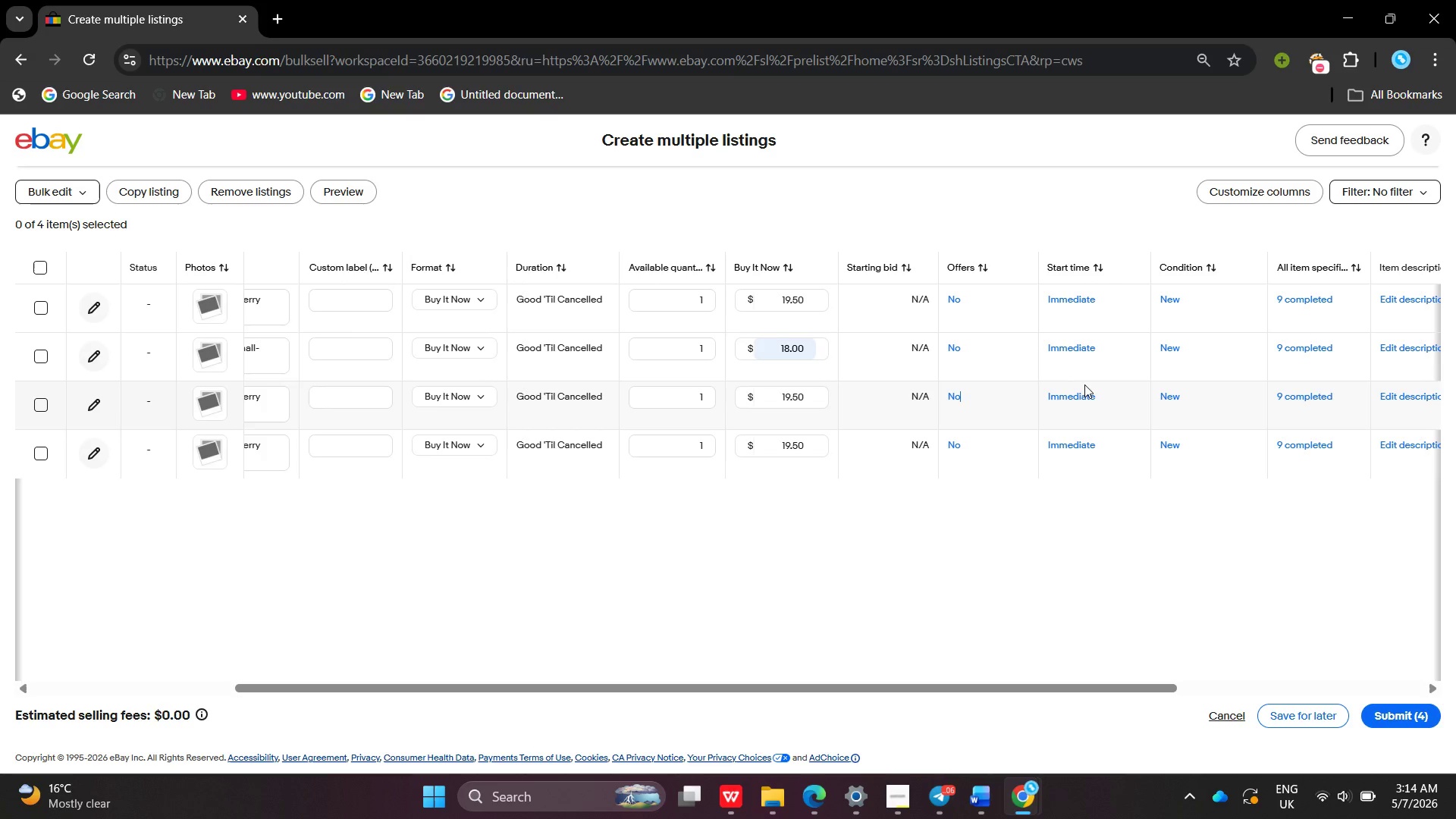 
left_click([529, 358])
 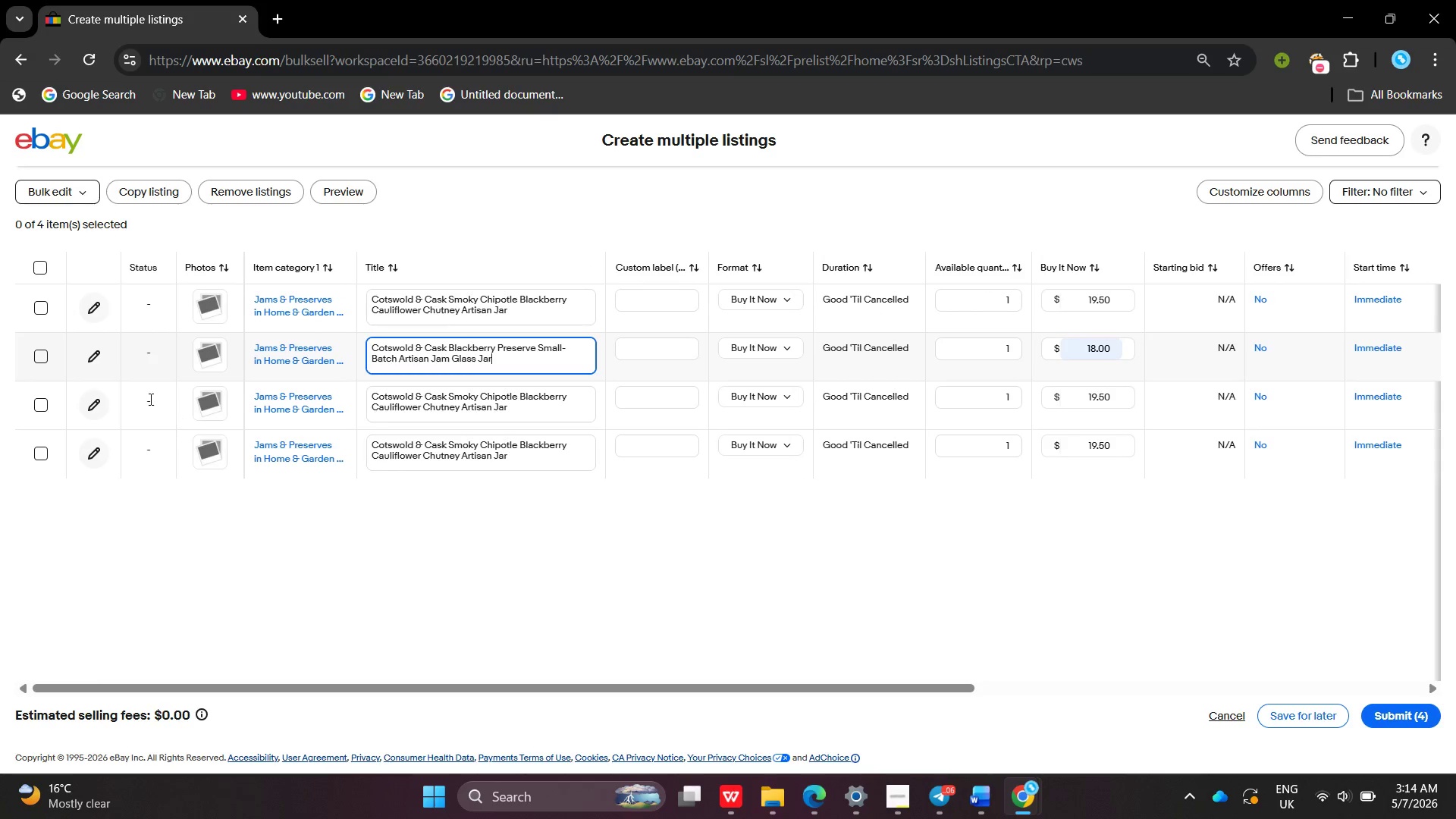 
left_click([105, 357])
 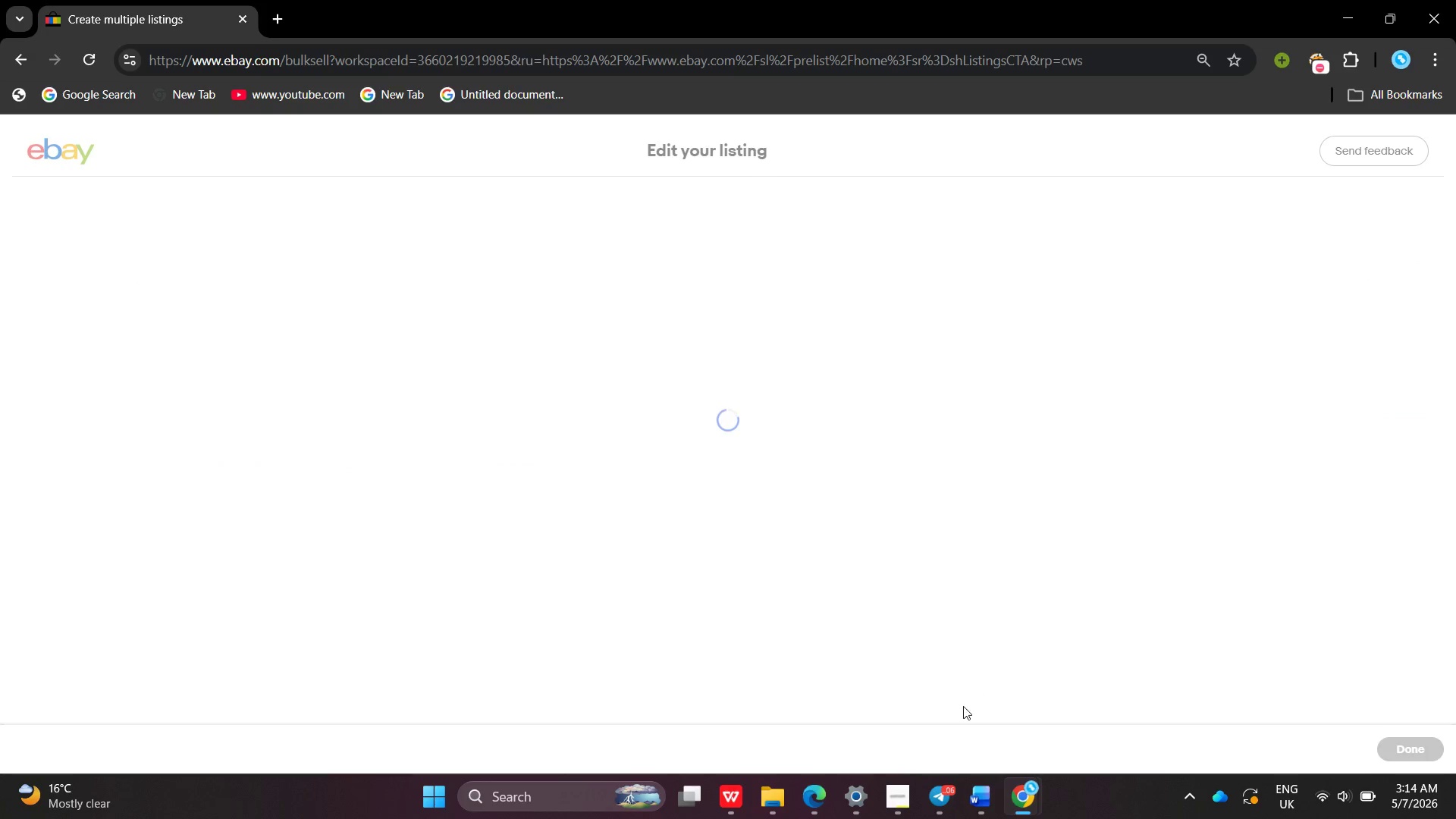 
left_click([906, 811])